 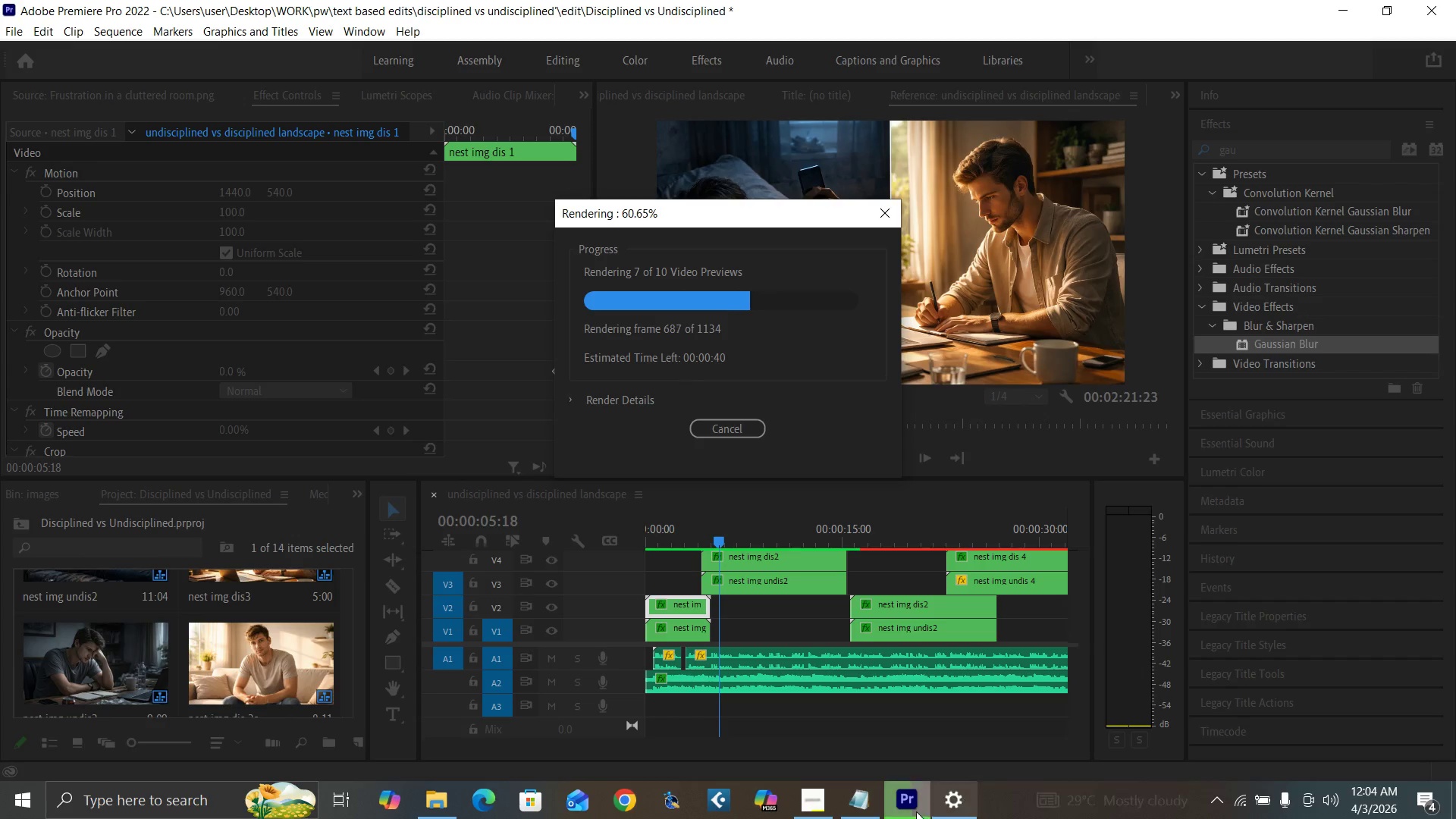 
mouse_move([812, 795])
 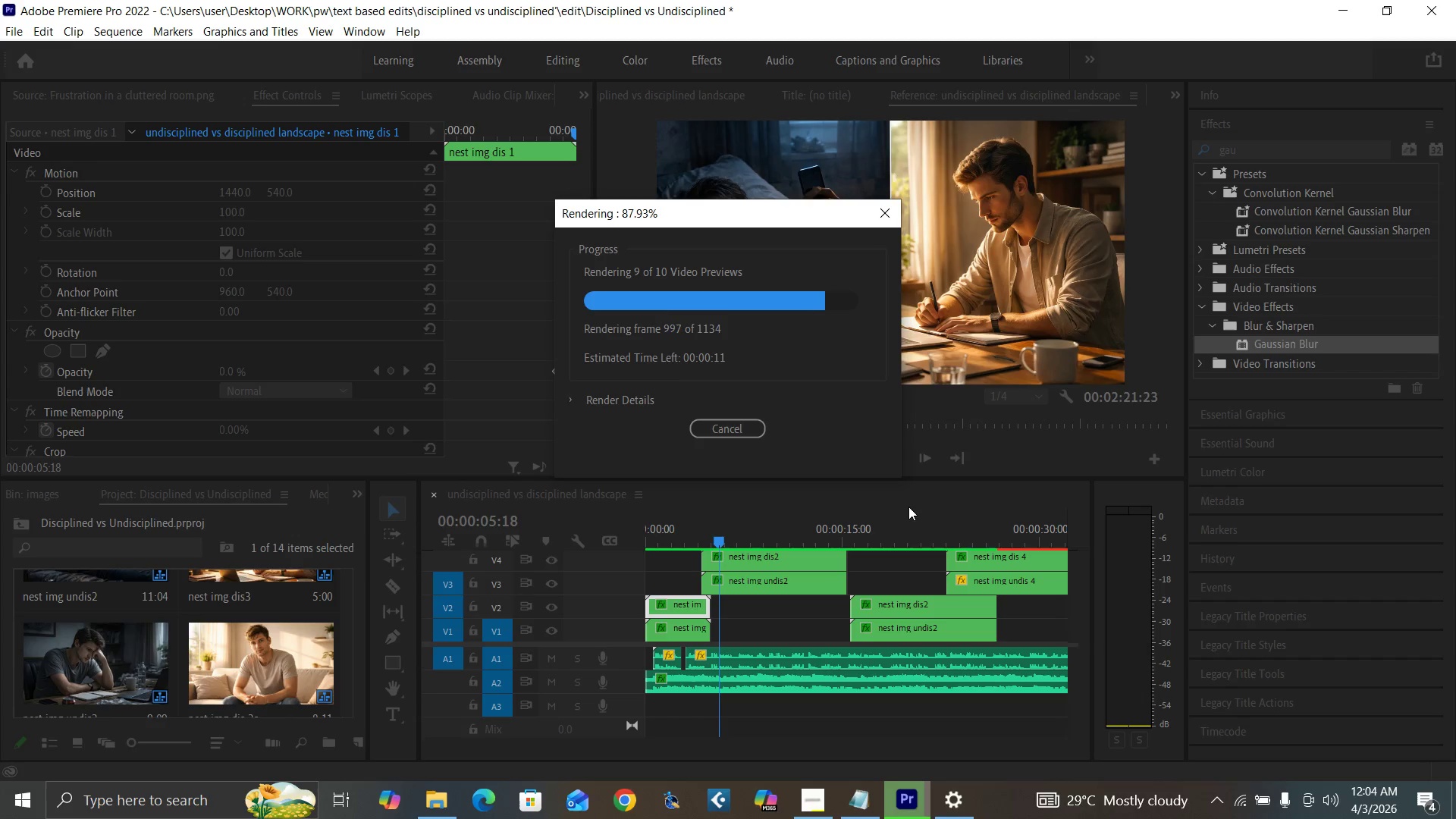 
wait(21.63)
 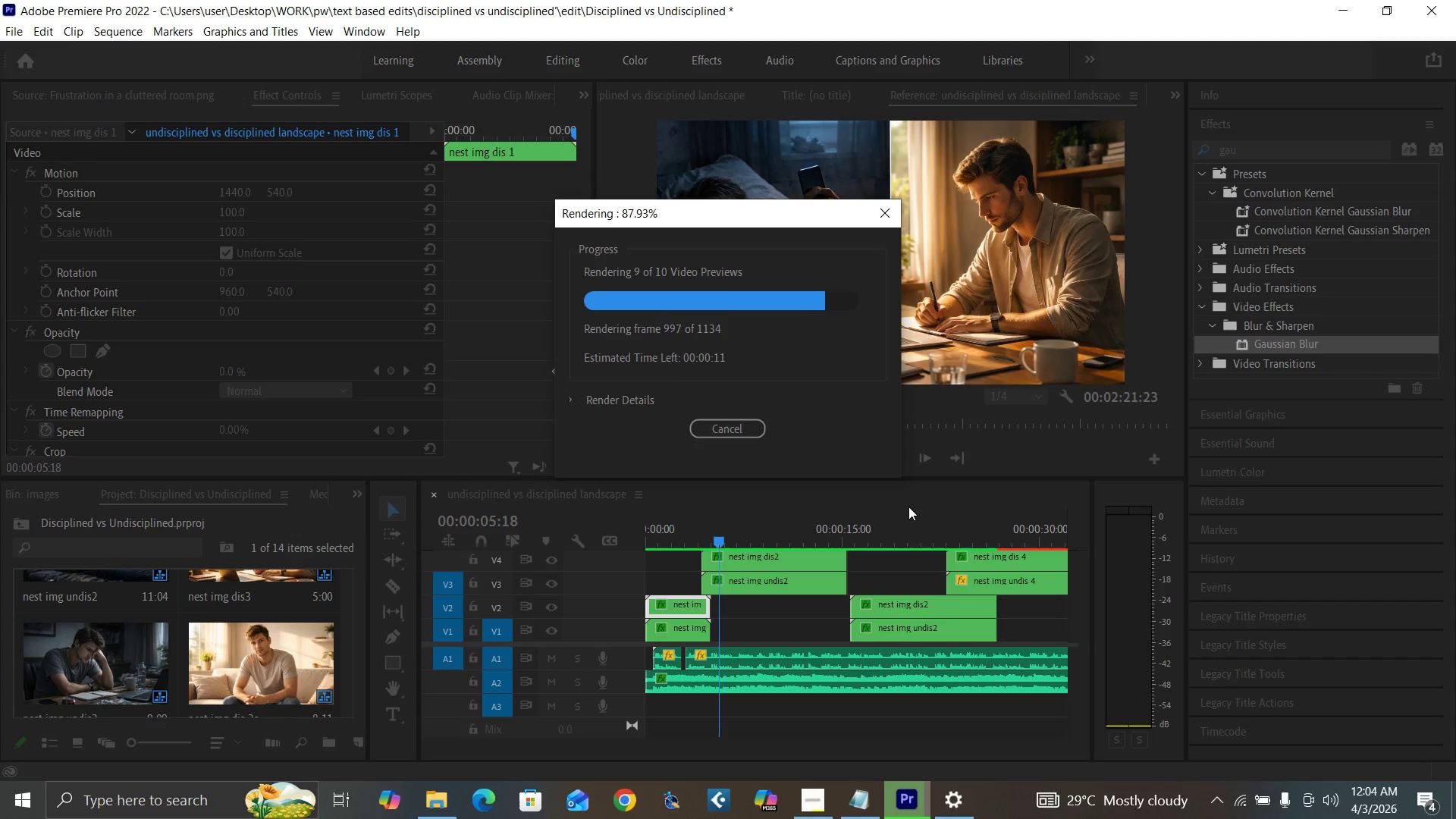 
left_click_drag(start_coordinate=[671, 542], to_coordinate=[609, 585])
 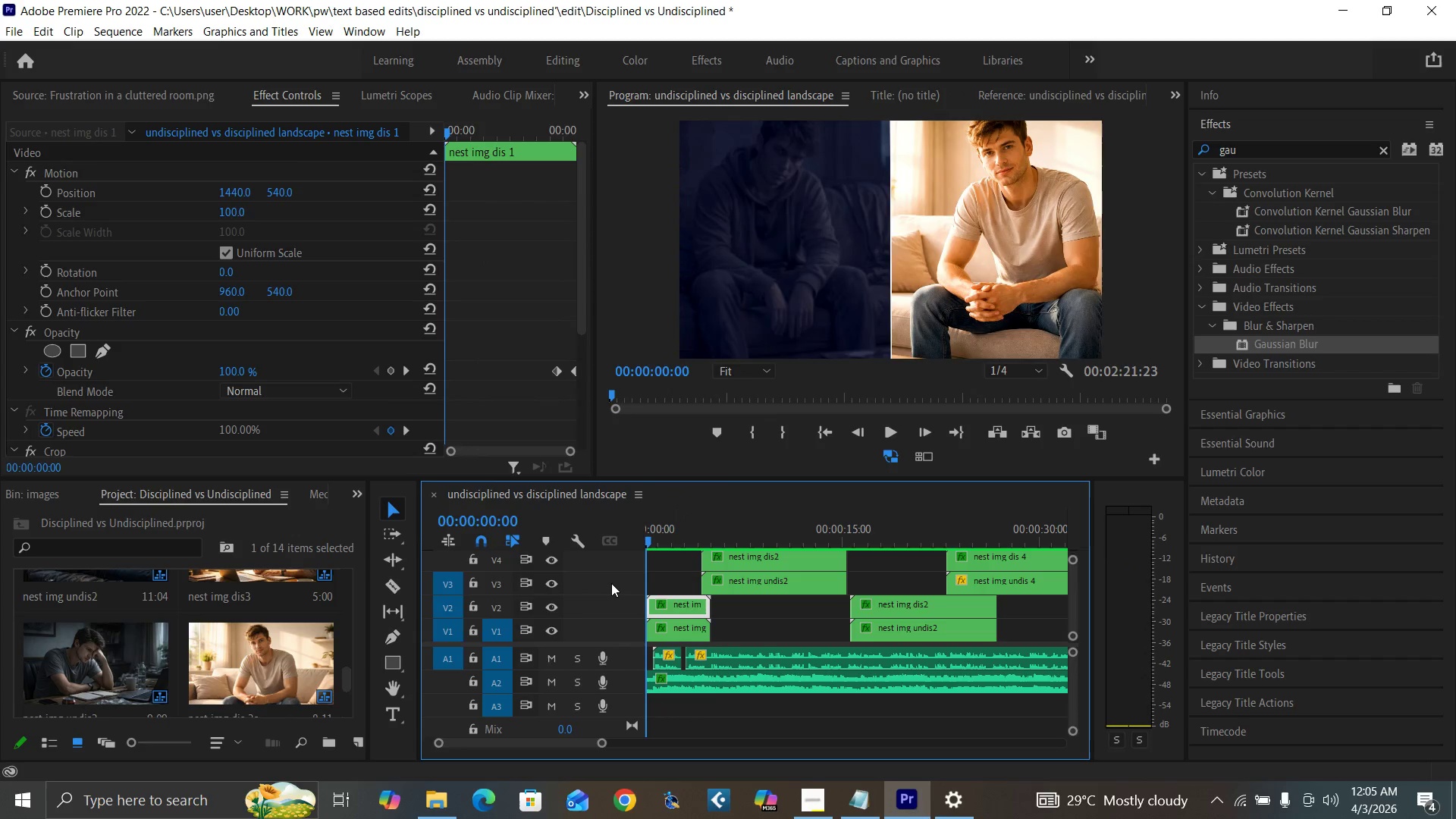 
key(Control+Backquote)
 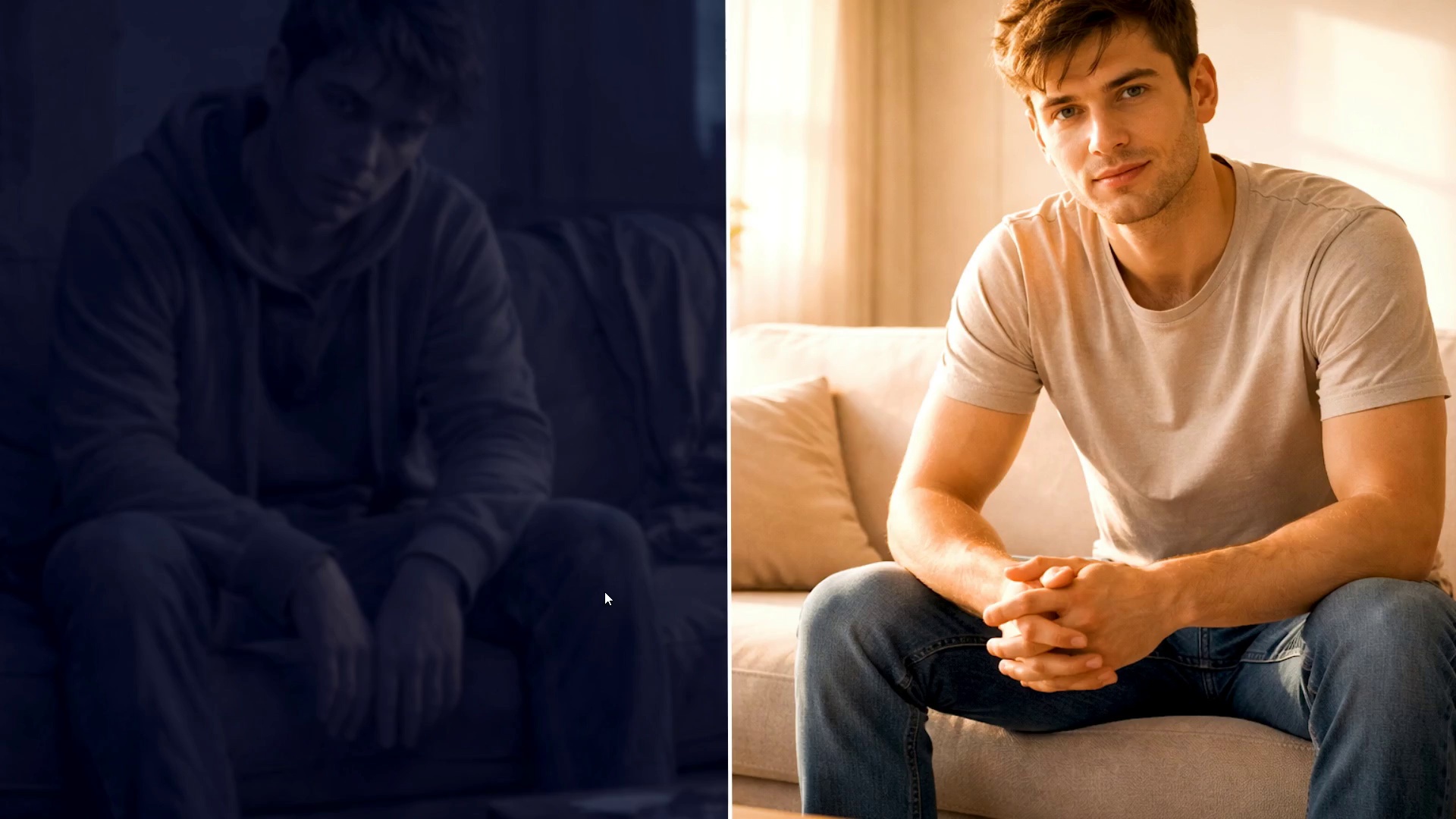 
key(Space)
 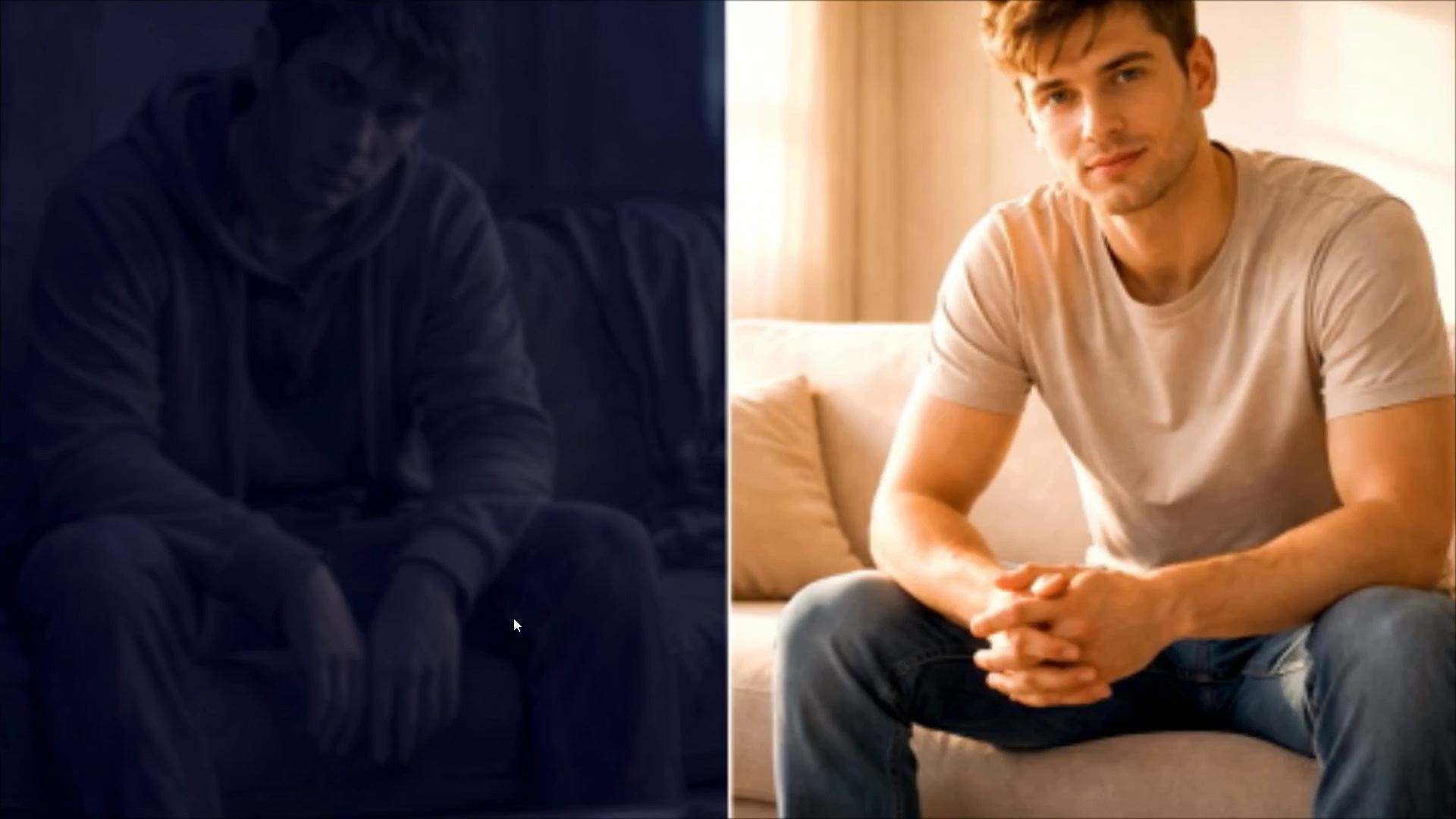 
wait(5.38)
 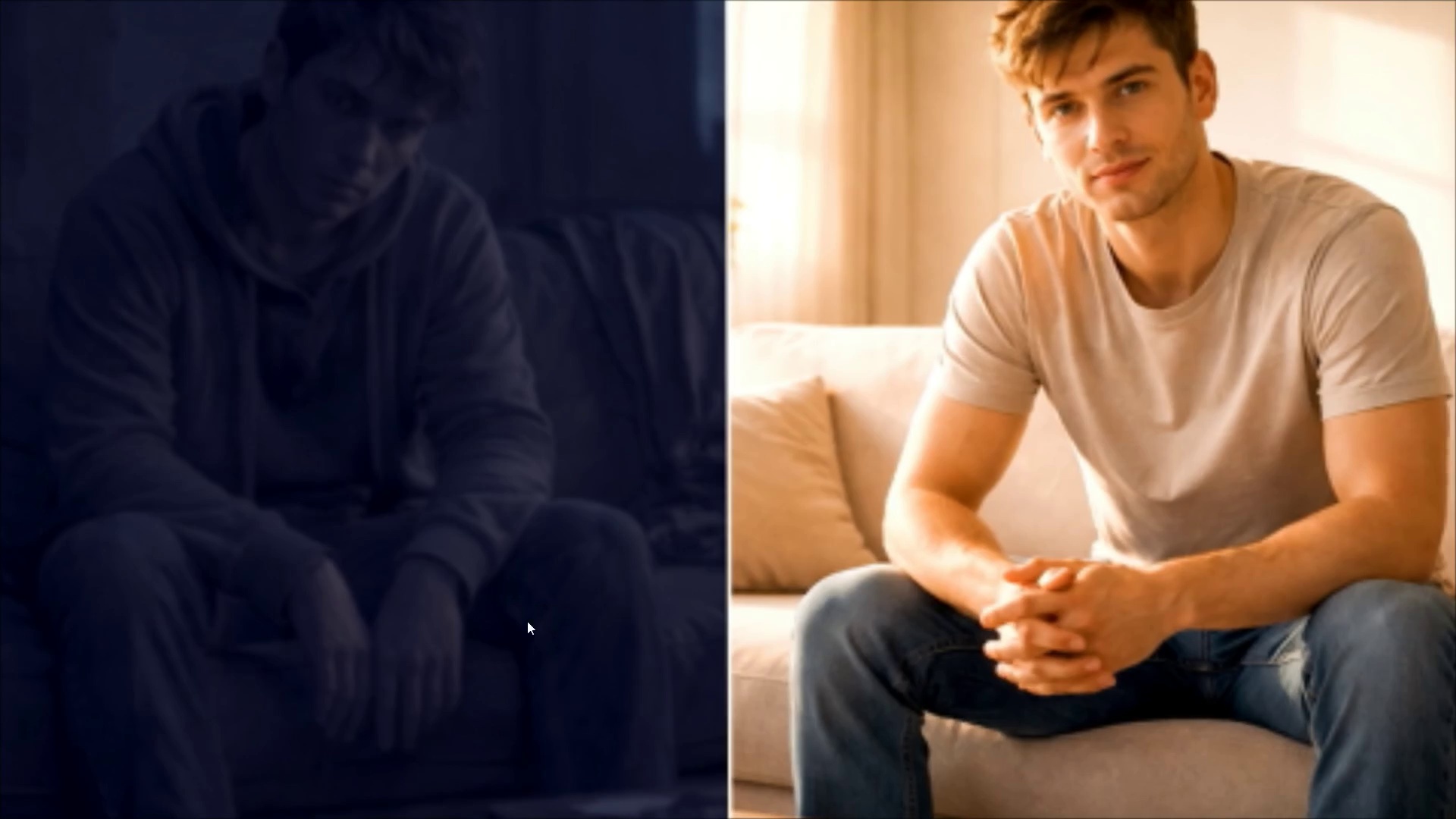 
key(Space)
 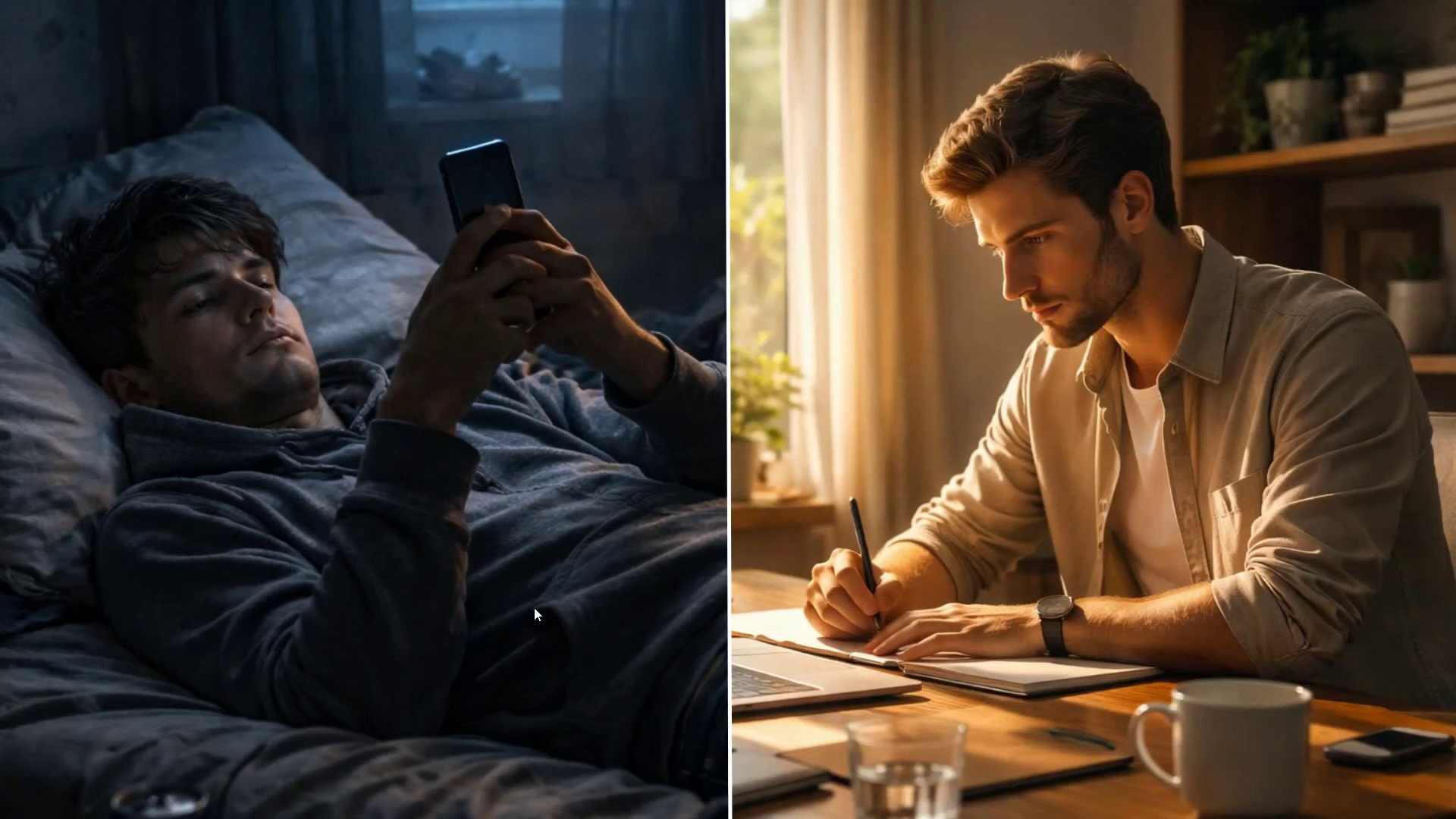 
key(Control+Backquote)
 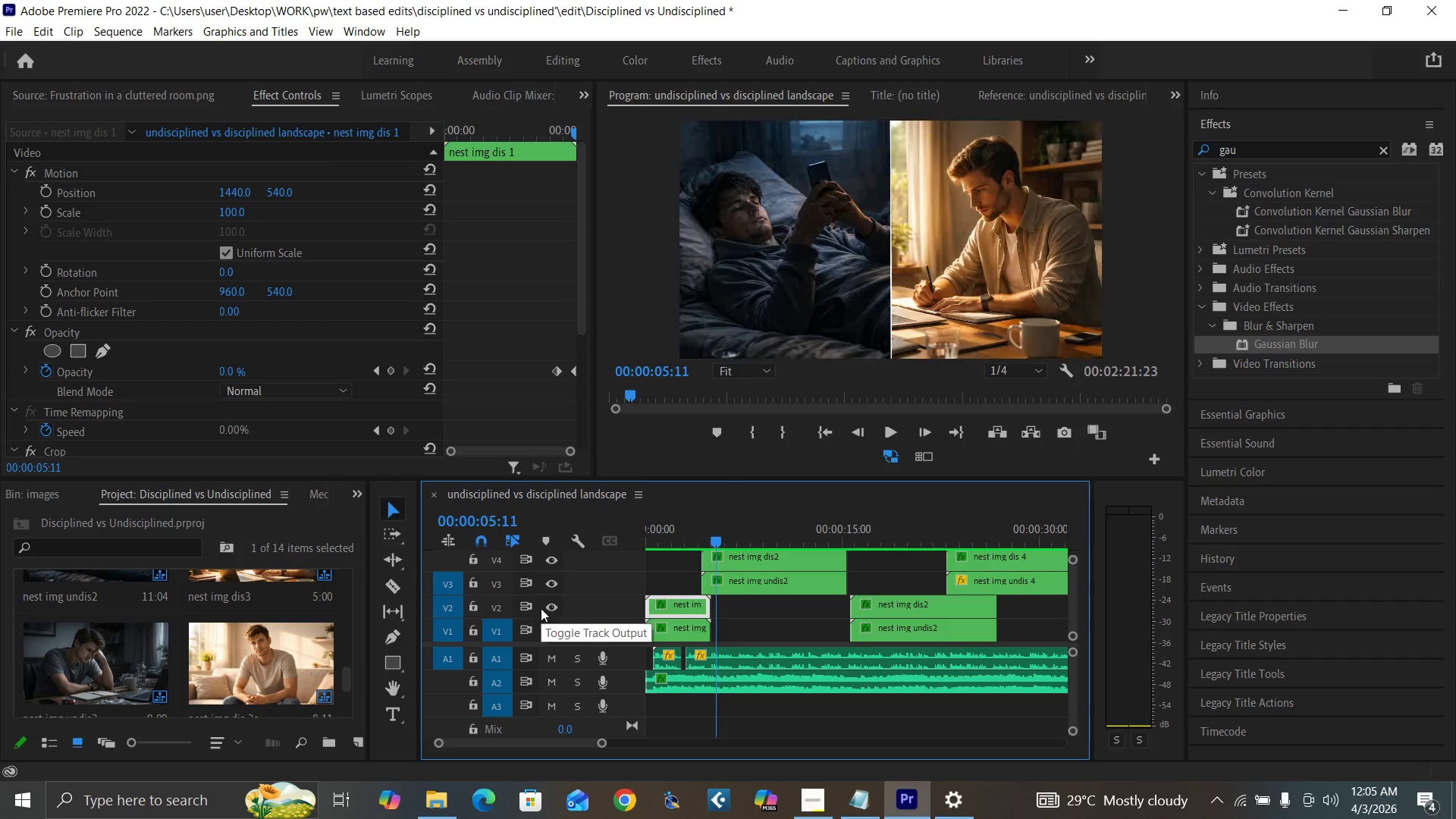 
key(Control+S)
 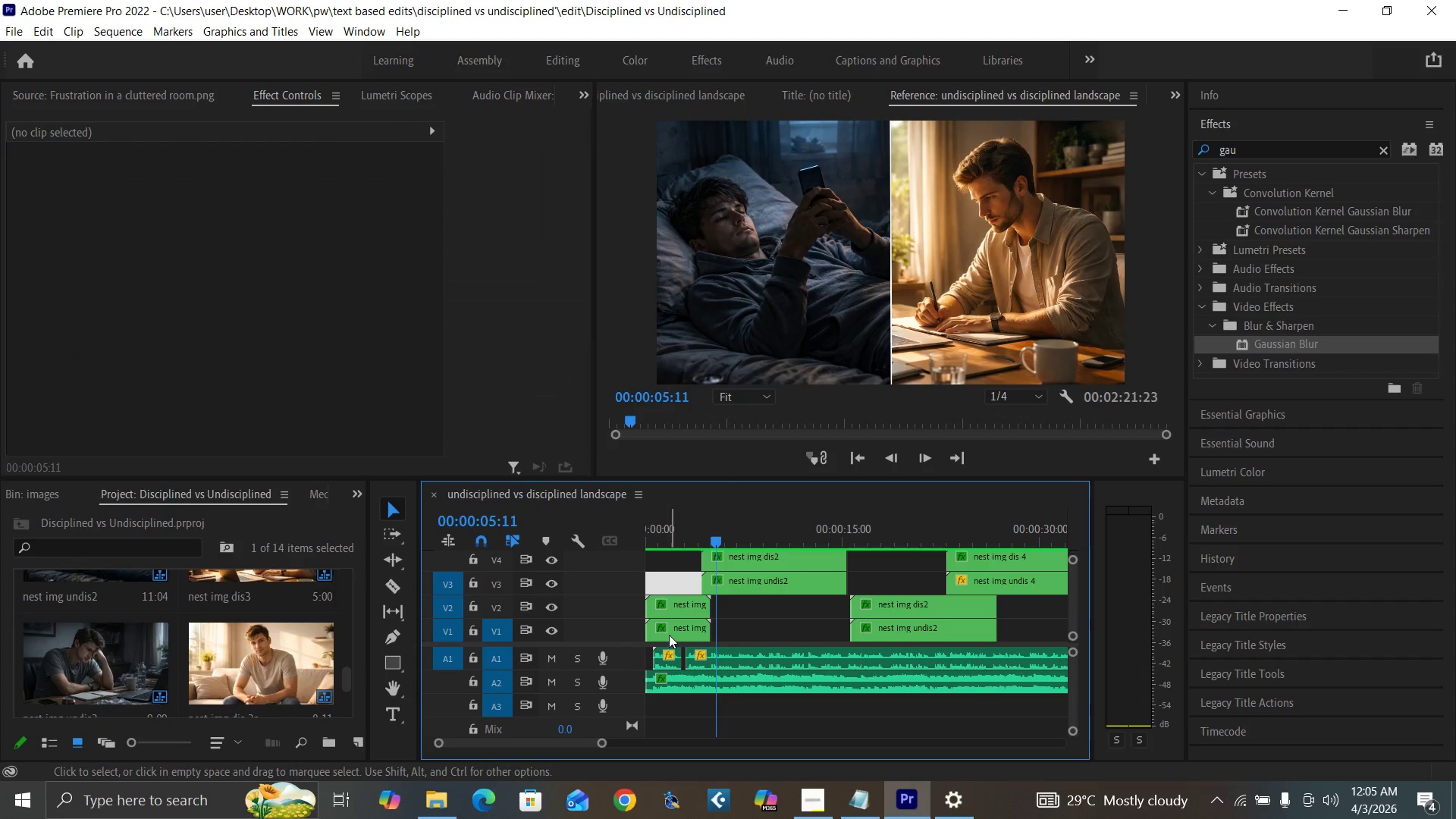 
double_click([677, 606])
 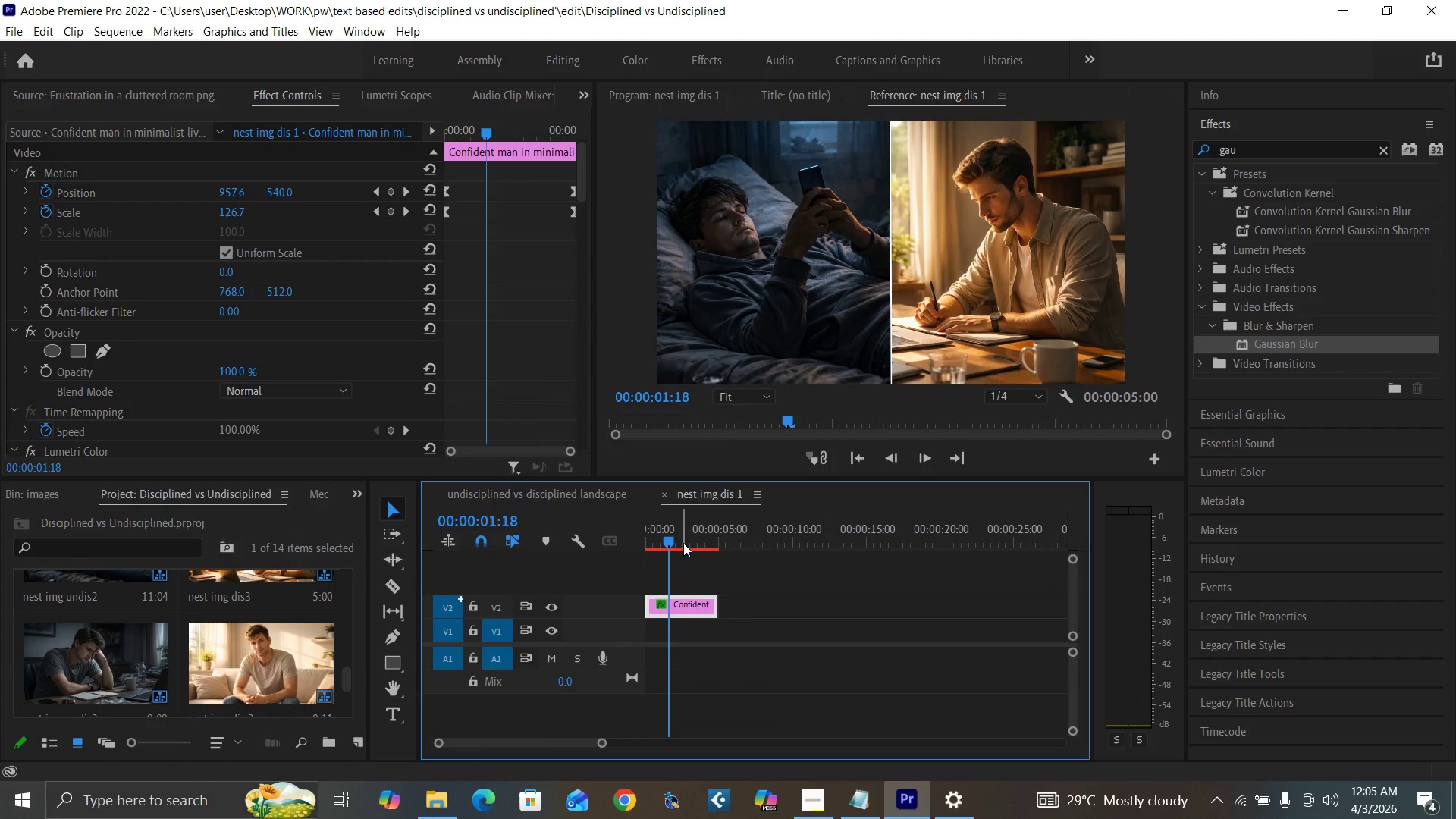 
left_click_drag(start_coordinate=[683, 543], to_coordinate=[668, 552])
 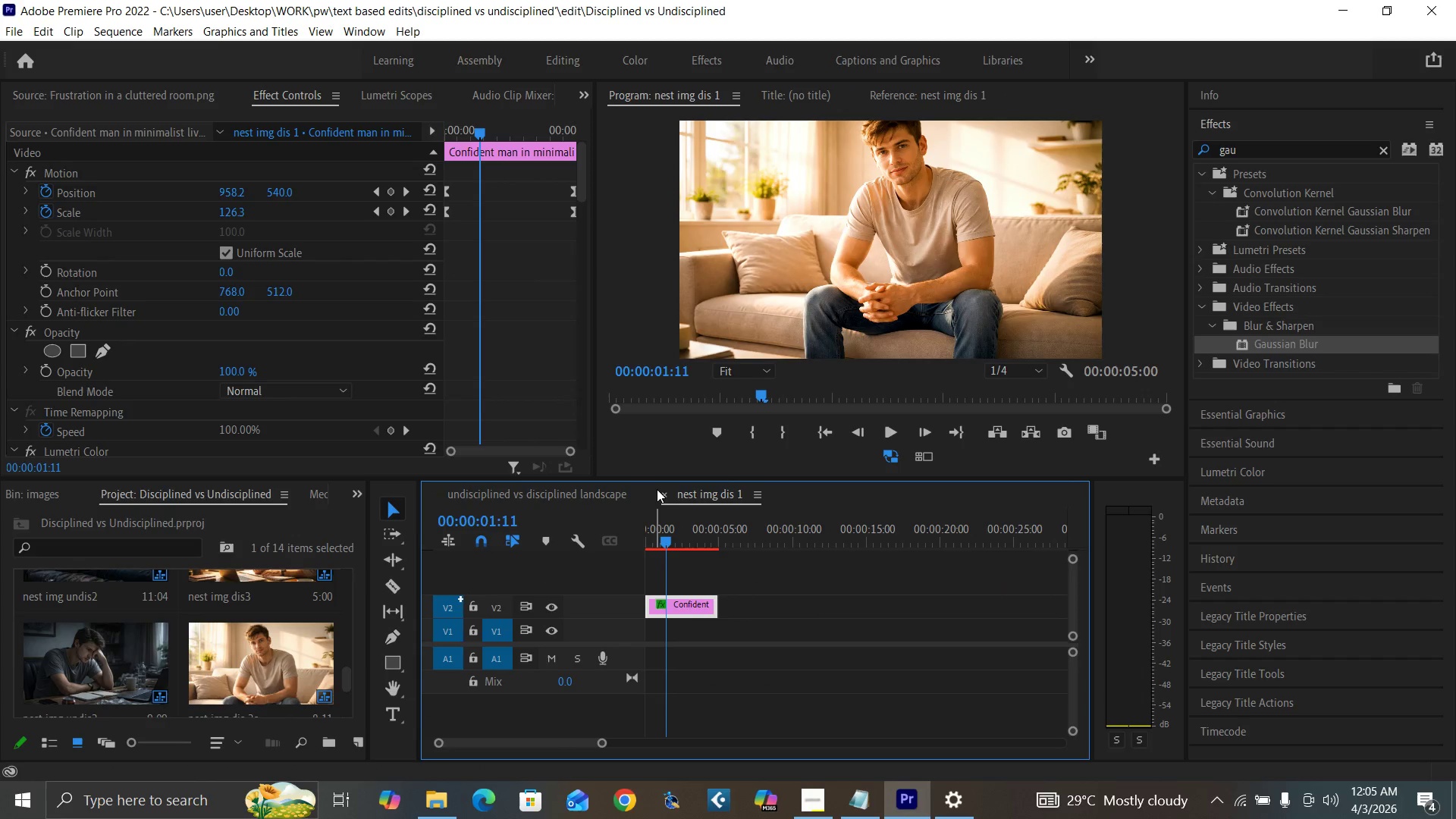 
left_click([665, 494])
 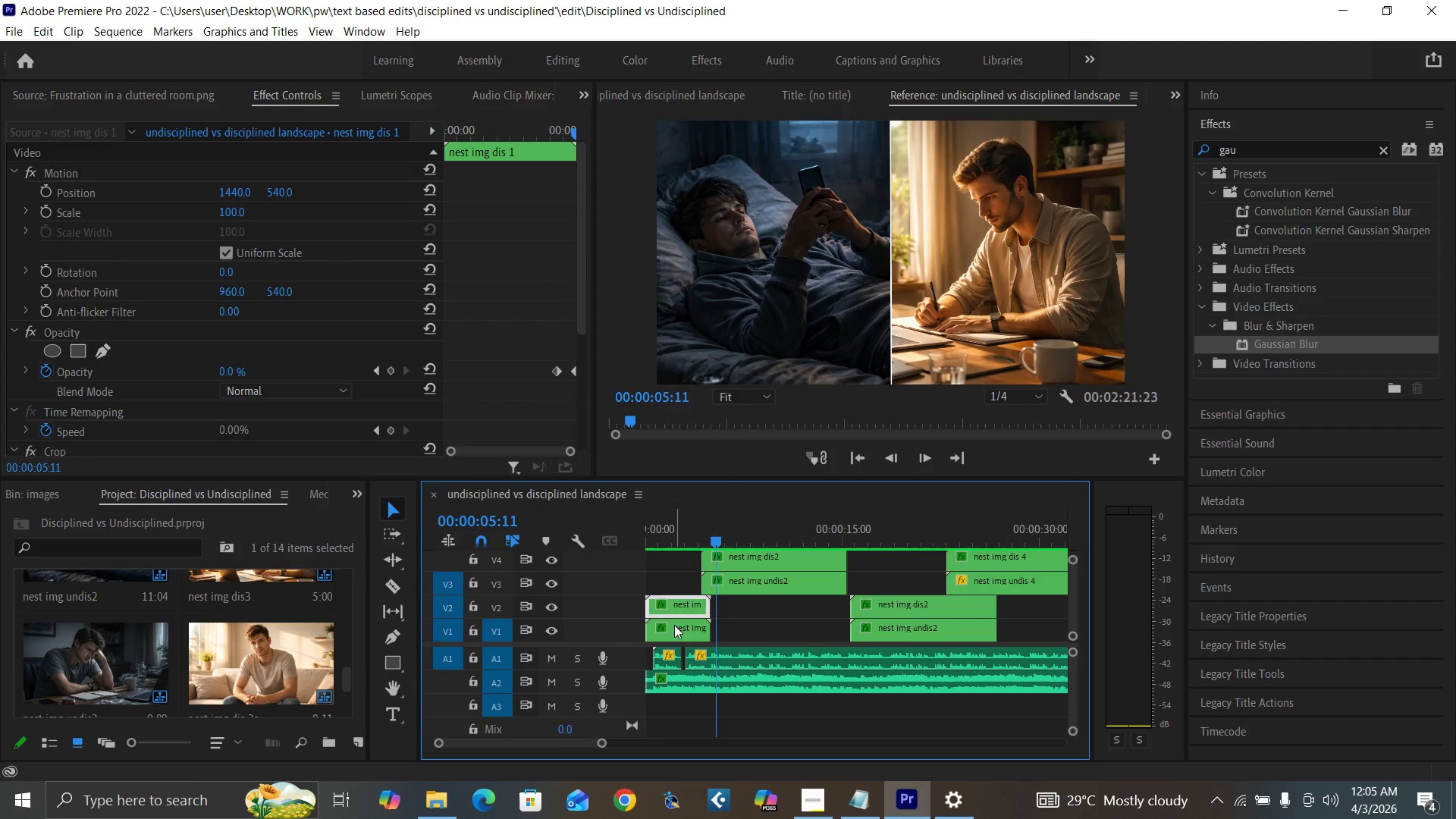 
left_click([676, 627])
 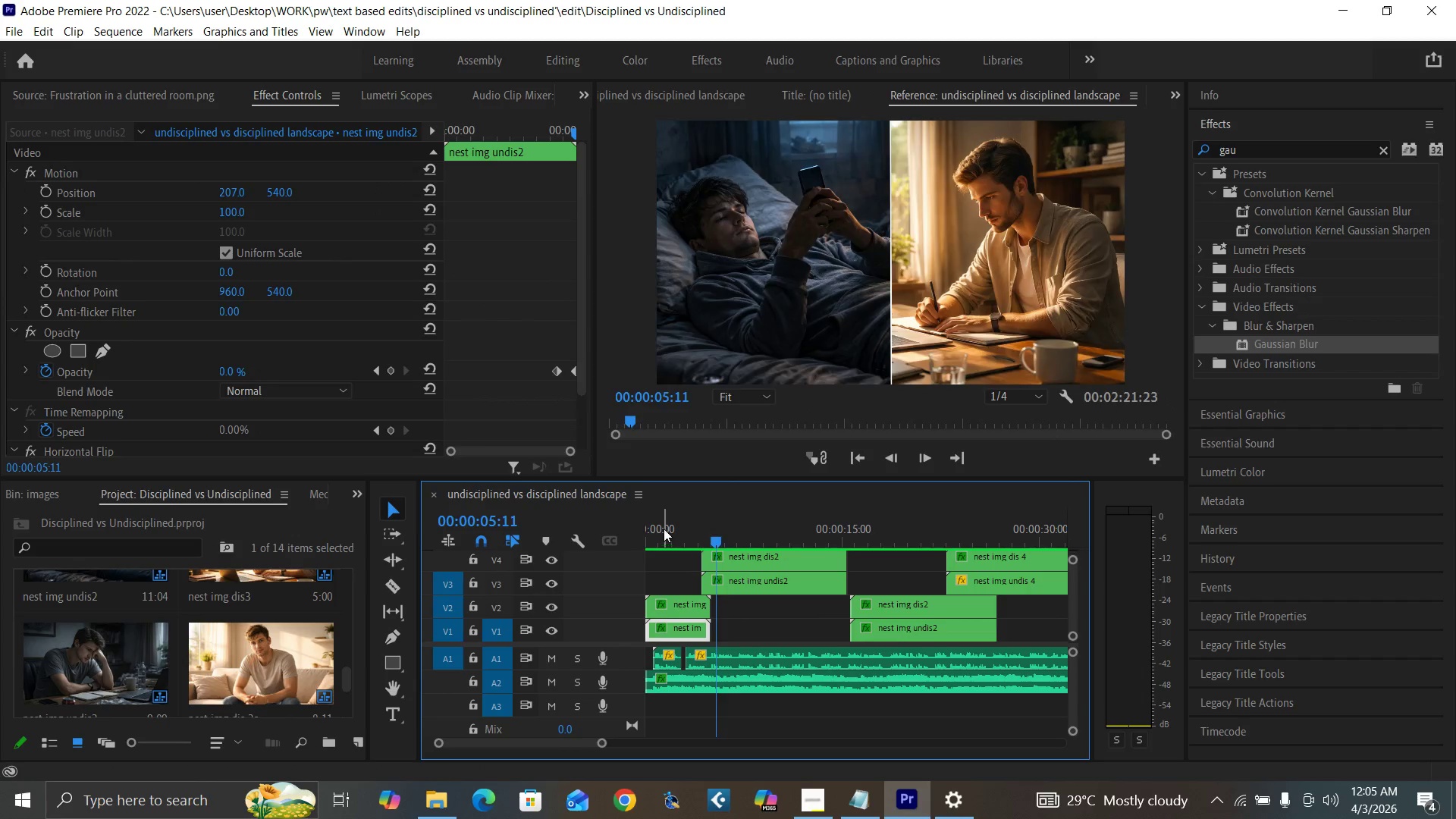 
left_click([664, 529])
 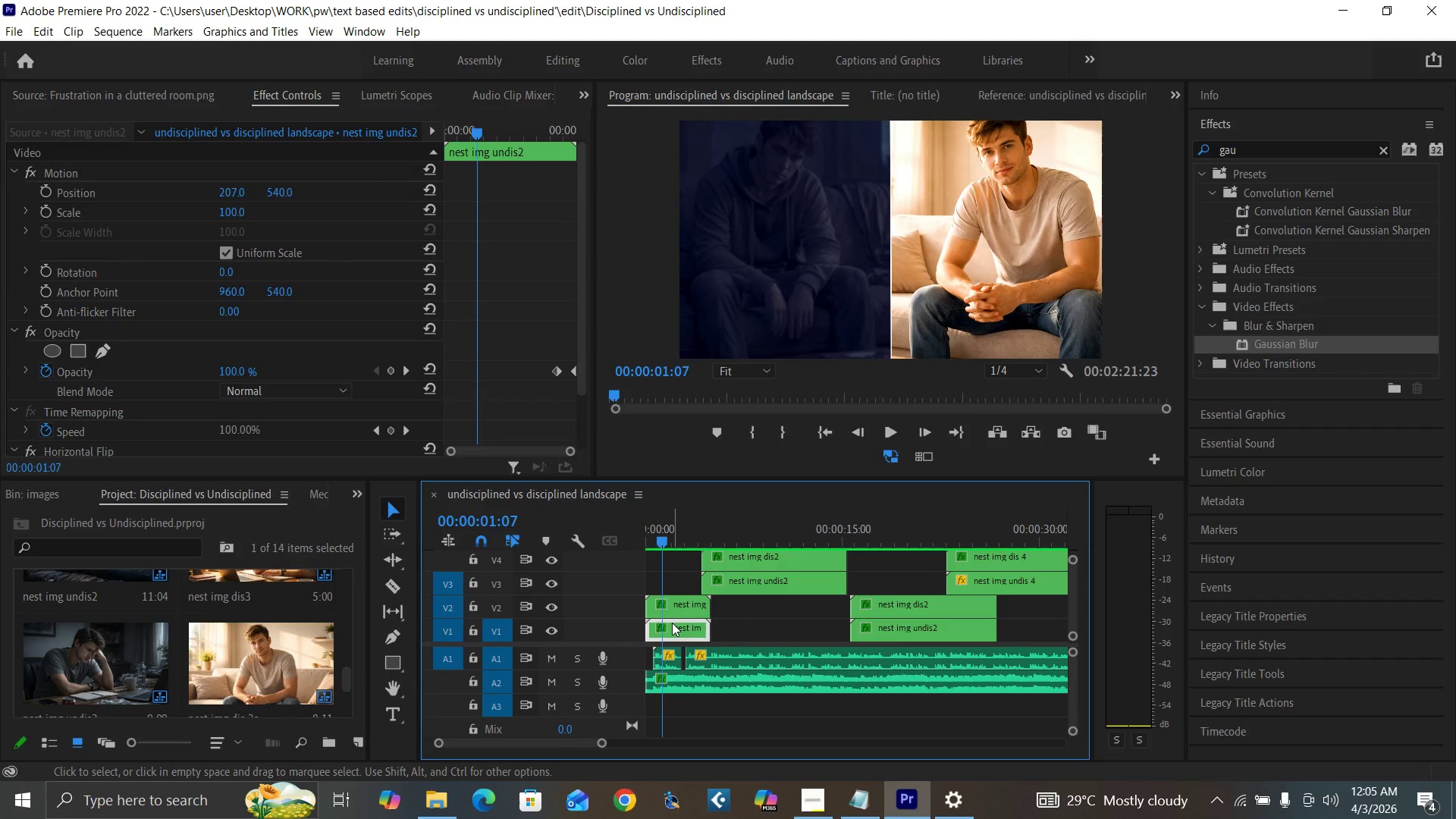 
double_click([672, 623])
 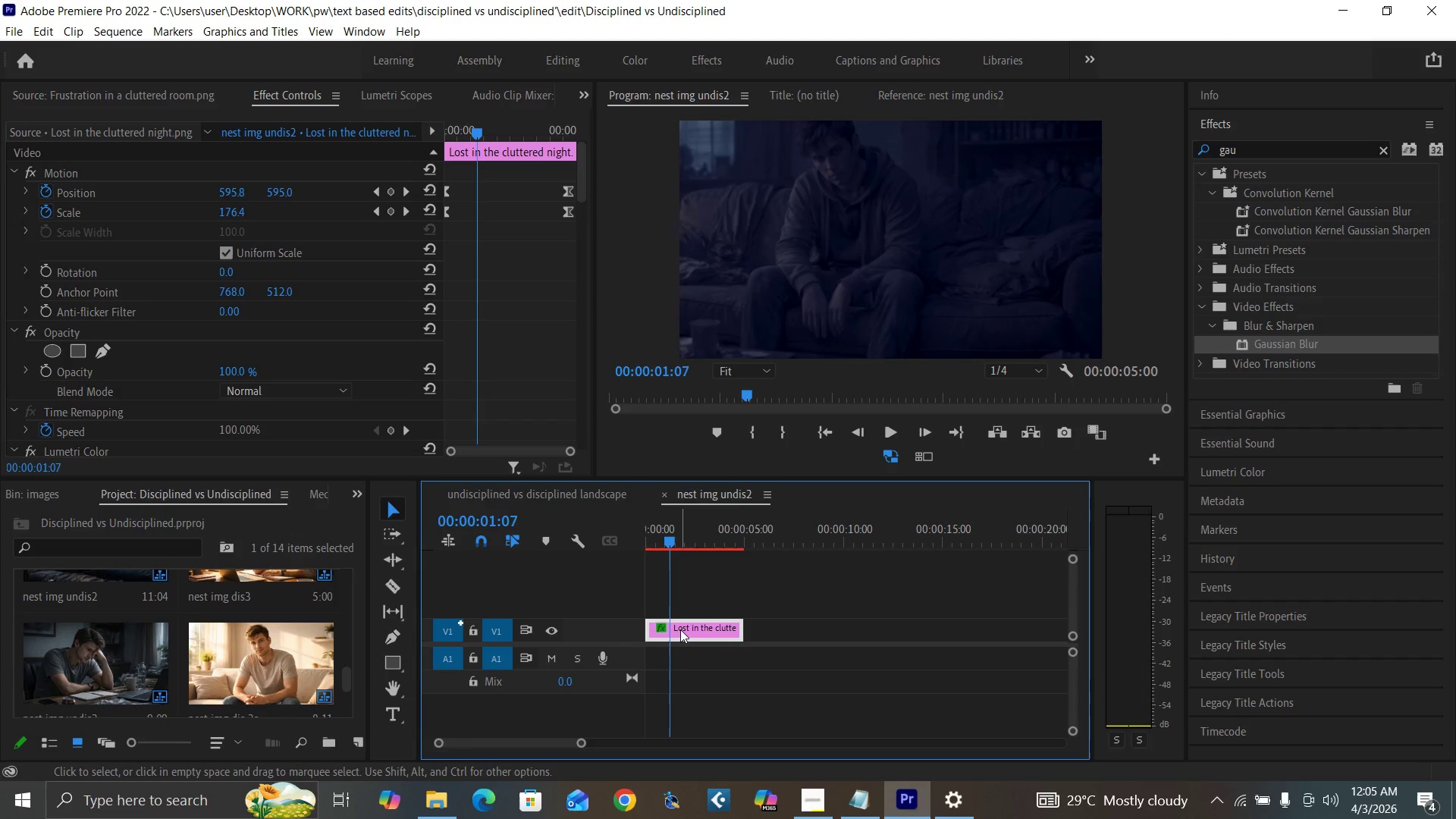 
left_click([681, 629])
 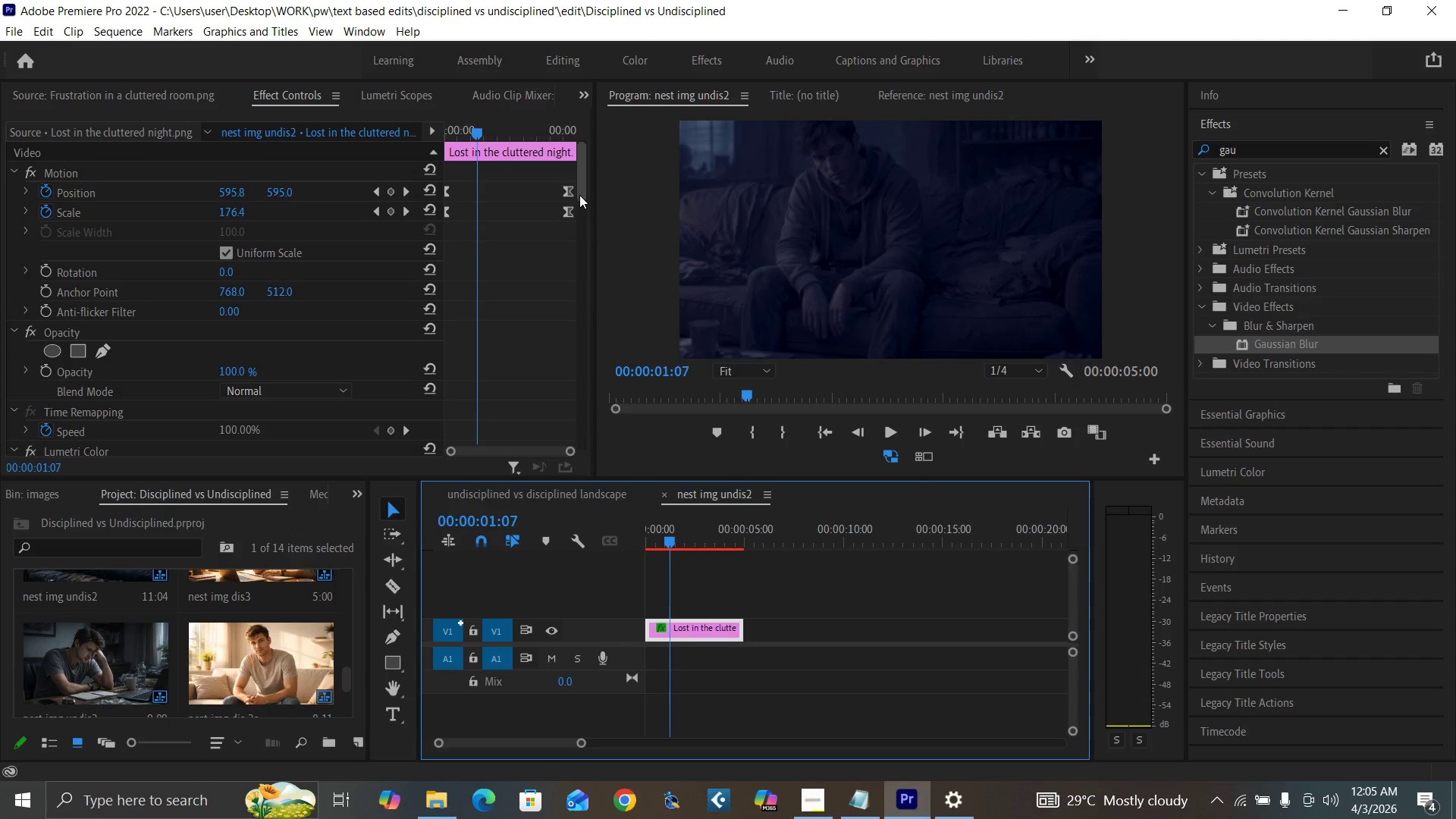 
left_click_drag(start_coordinate=[582, 192], to_coordinate=[604, 406])
 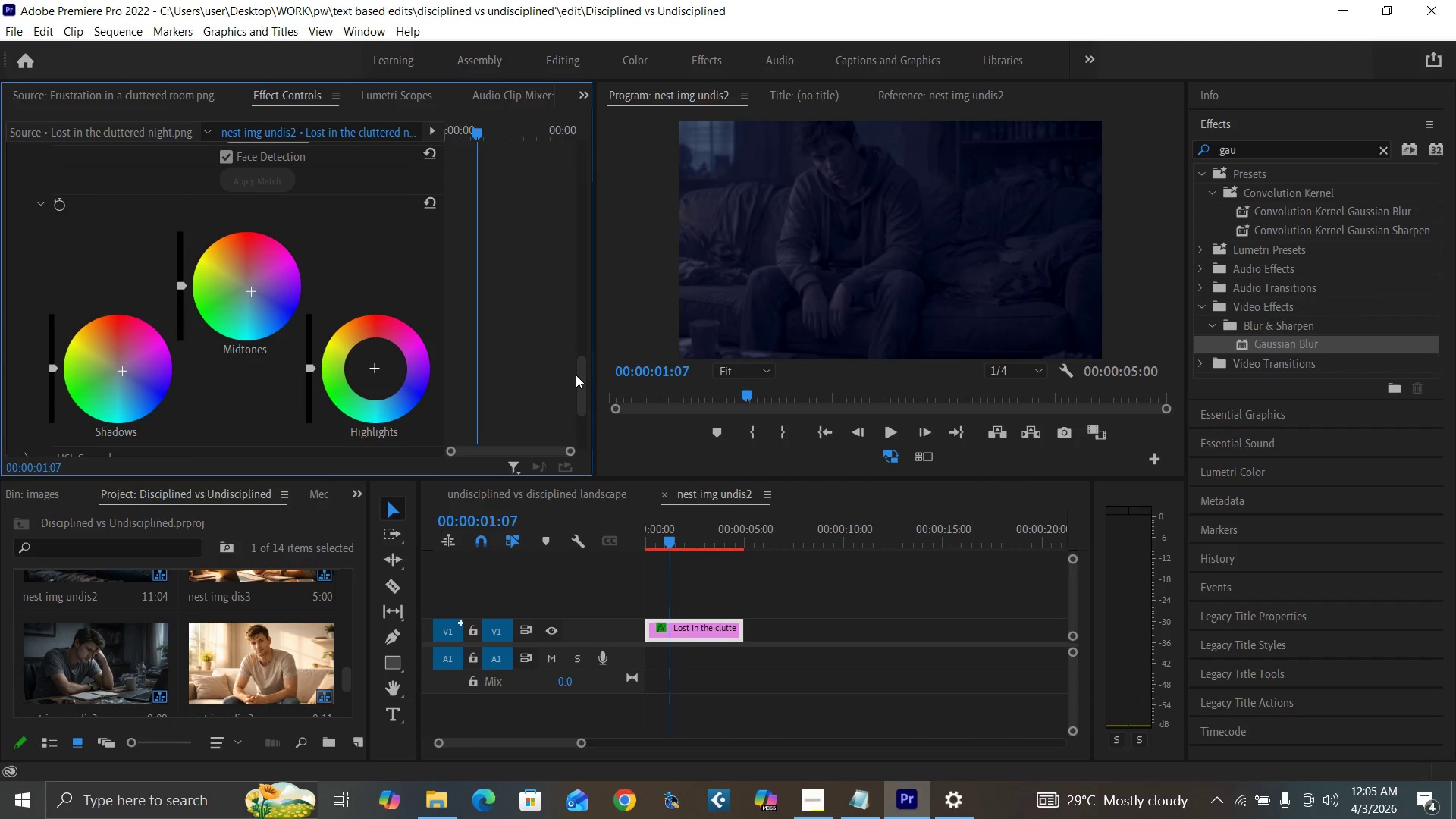 
left_click_drag(start_coordinate=[578, 384], to_coordinate=[567, 343])
 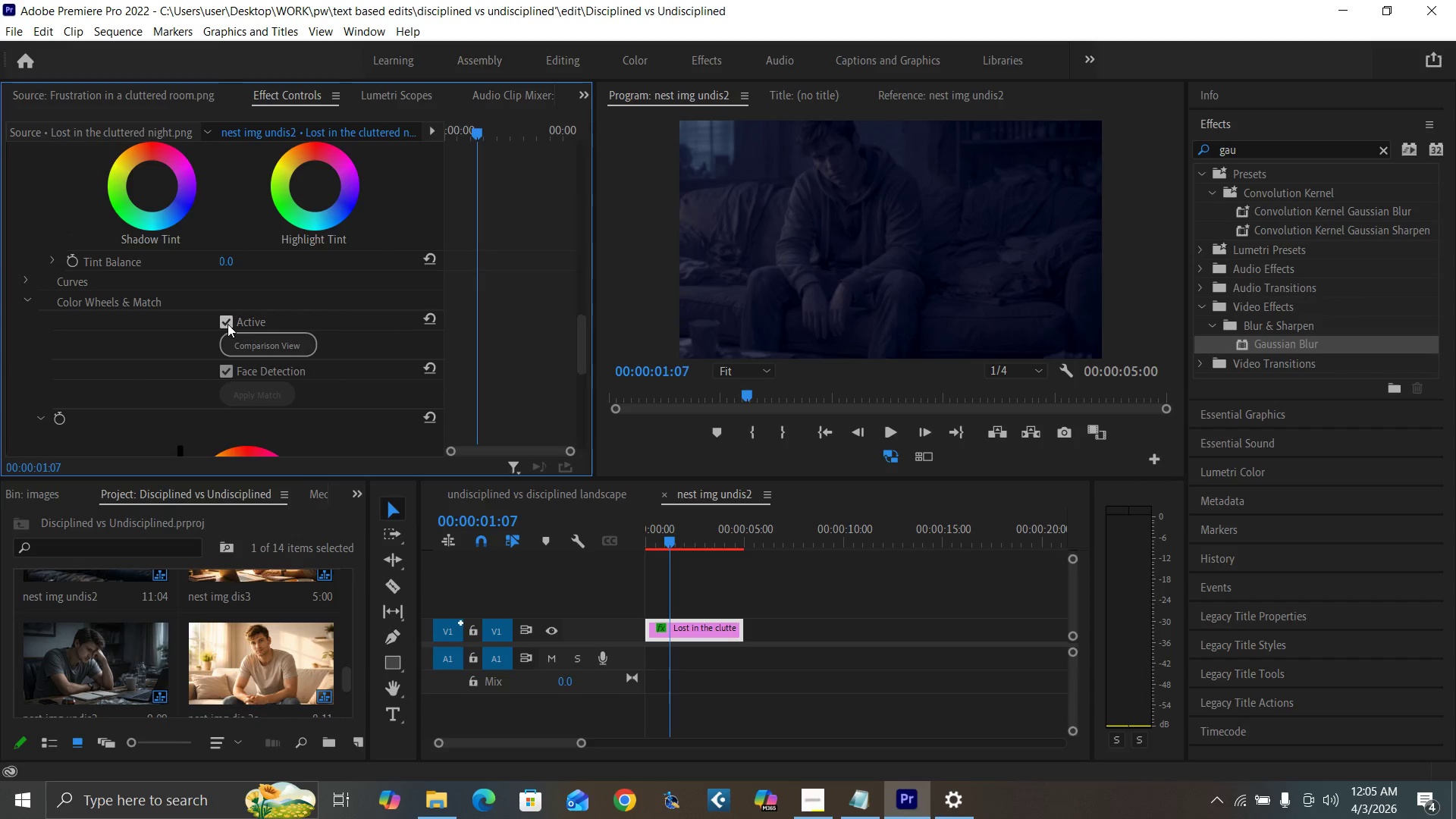 
left_click([228, 324])
 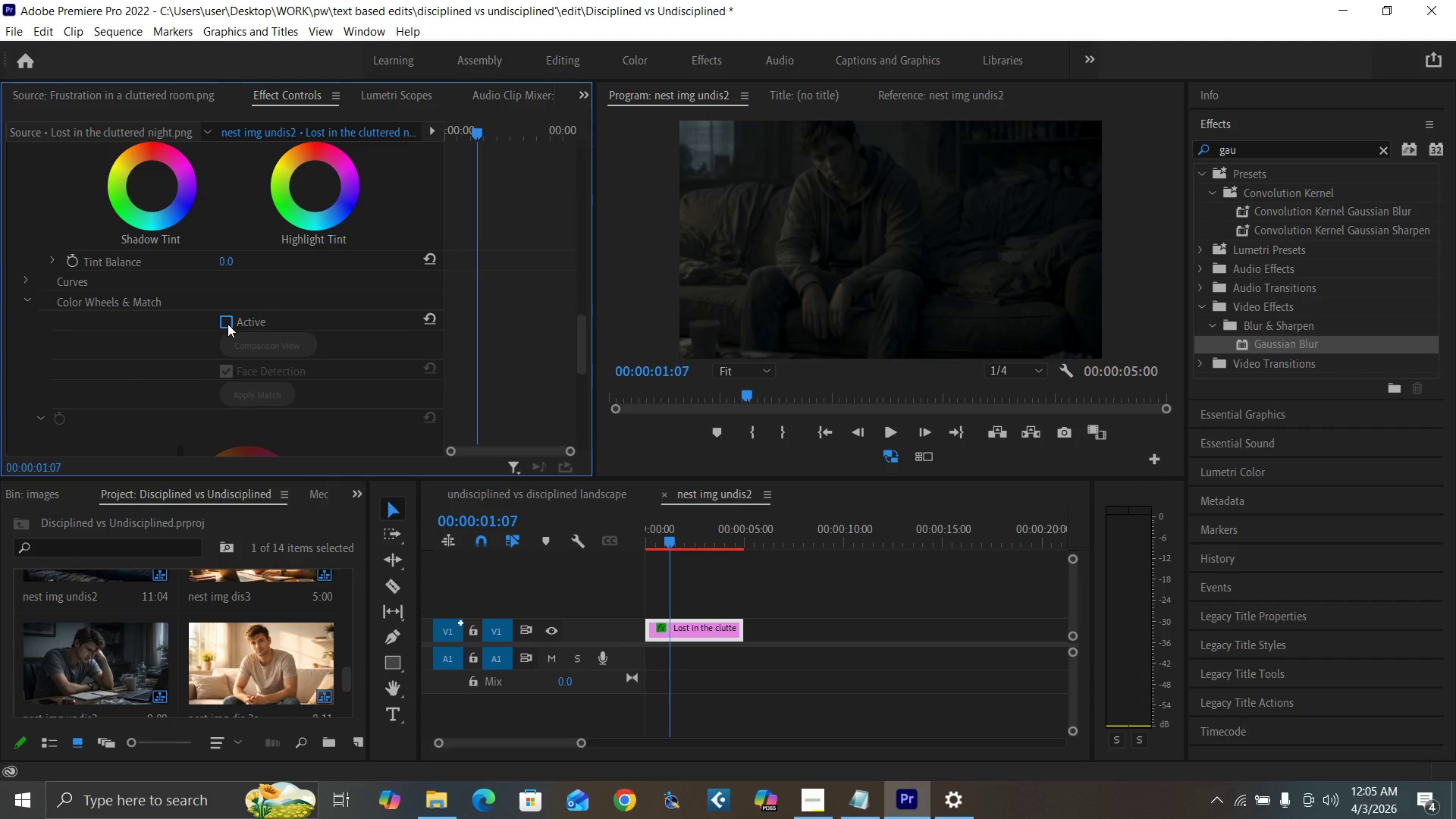 
left_click([228, 324])
 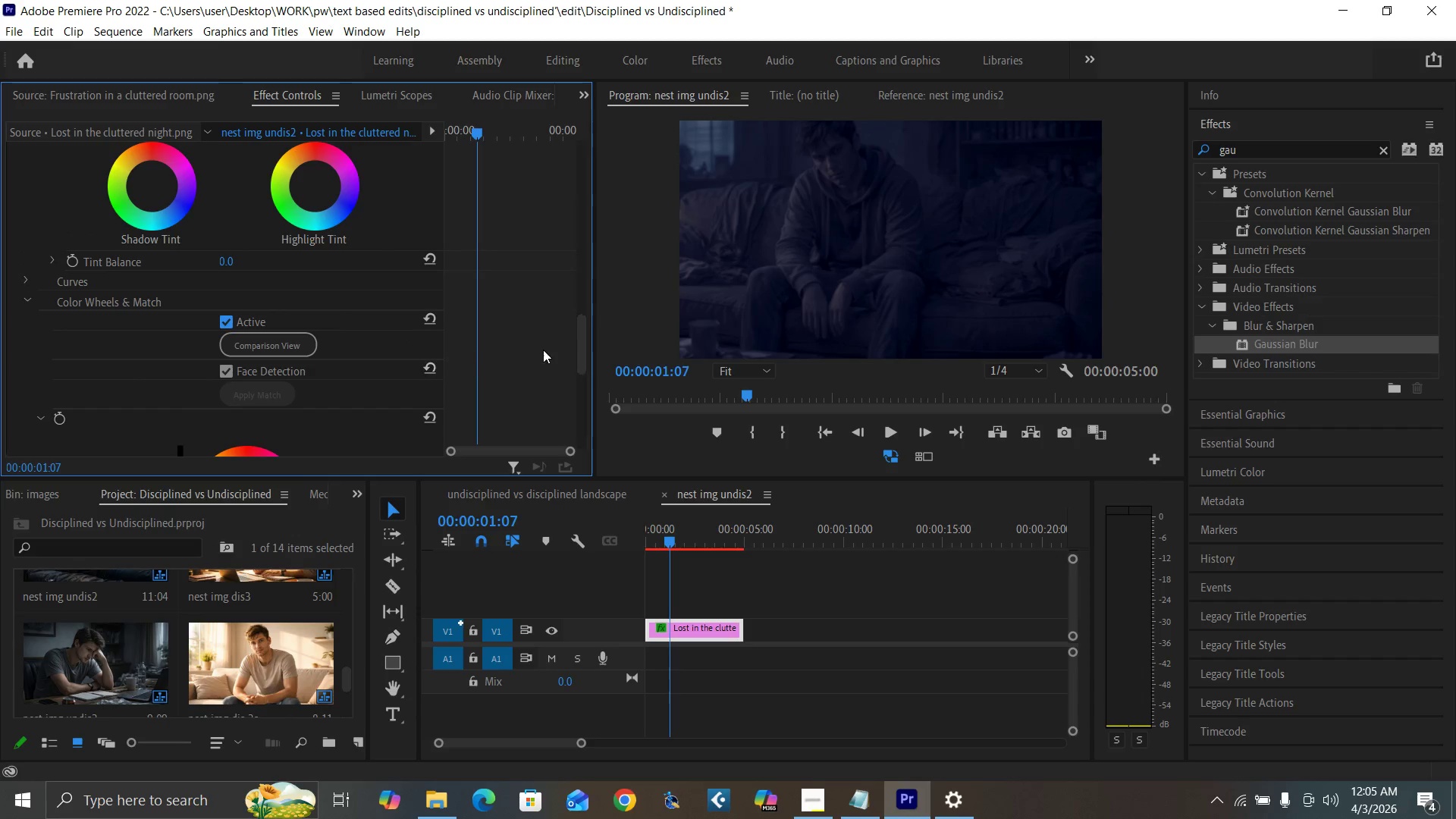 
left_click_drag(start_coordinate=[582, 352], to_coordinate=[575, 397])
 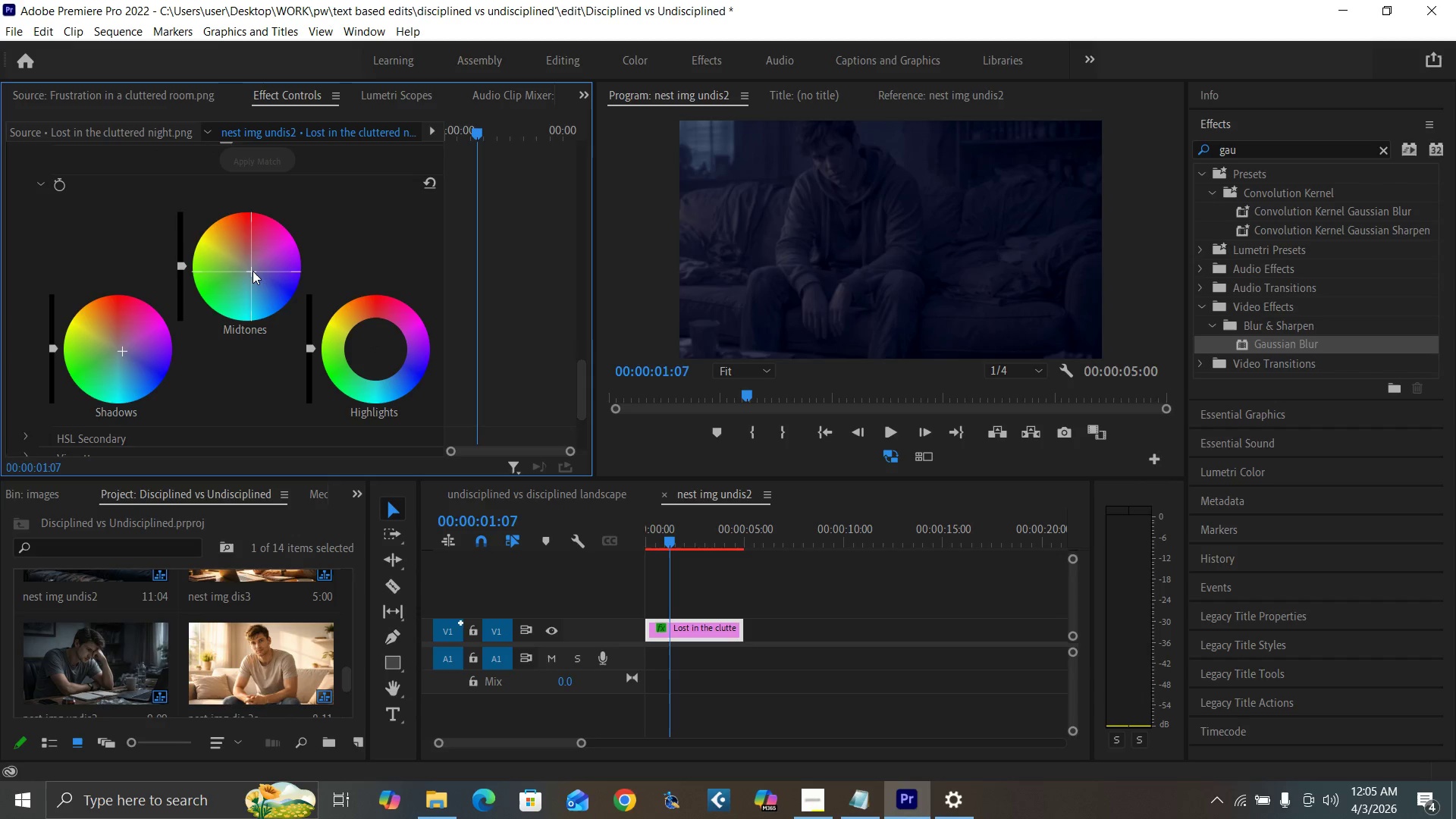 
left_click_drag(start_coordinate=[253, 270], to_coordinate=[322, 704])
 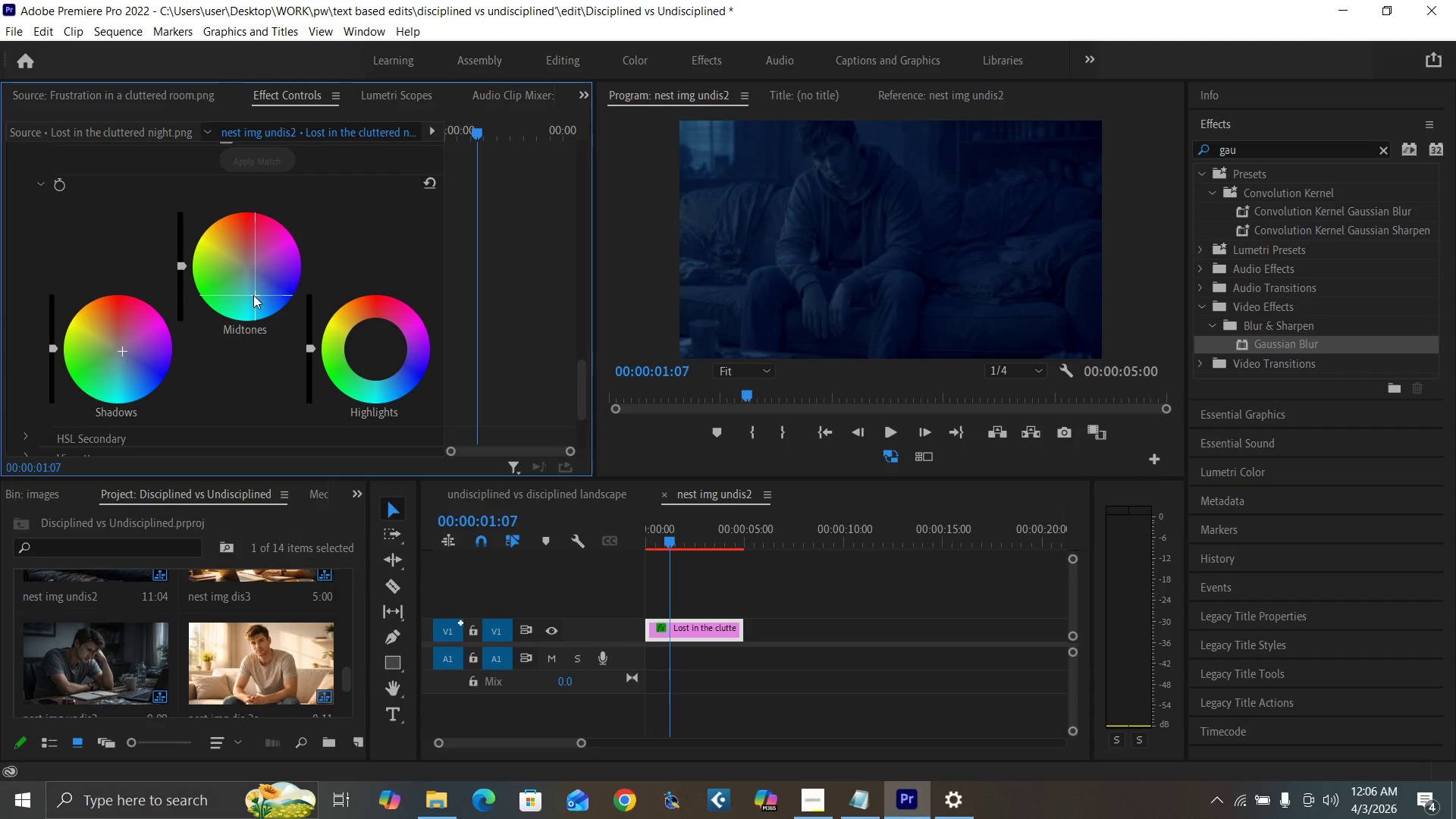 
left_click_drag(start_coordinate=[253, 295], to_coordinate=[214, 64])
 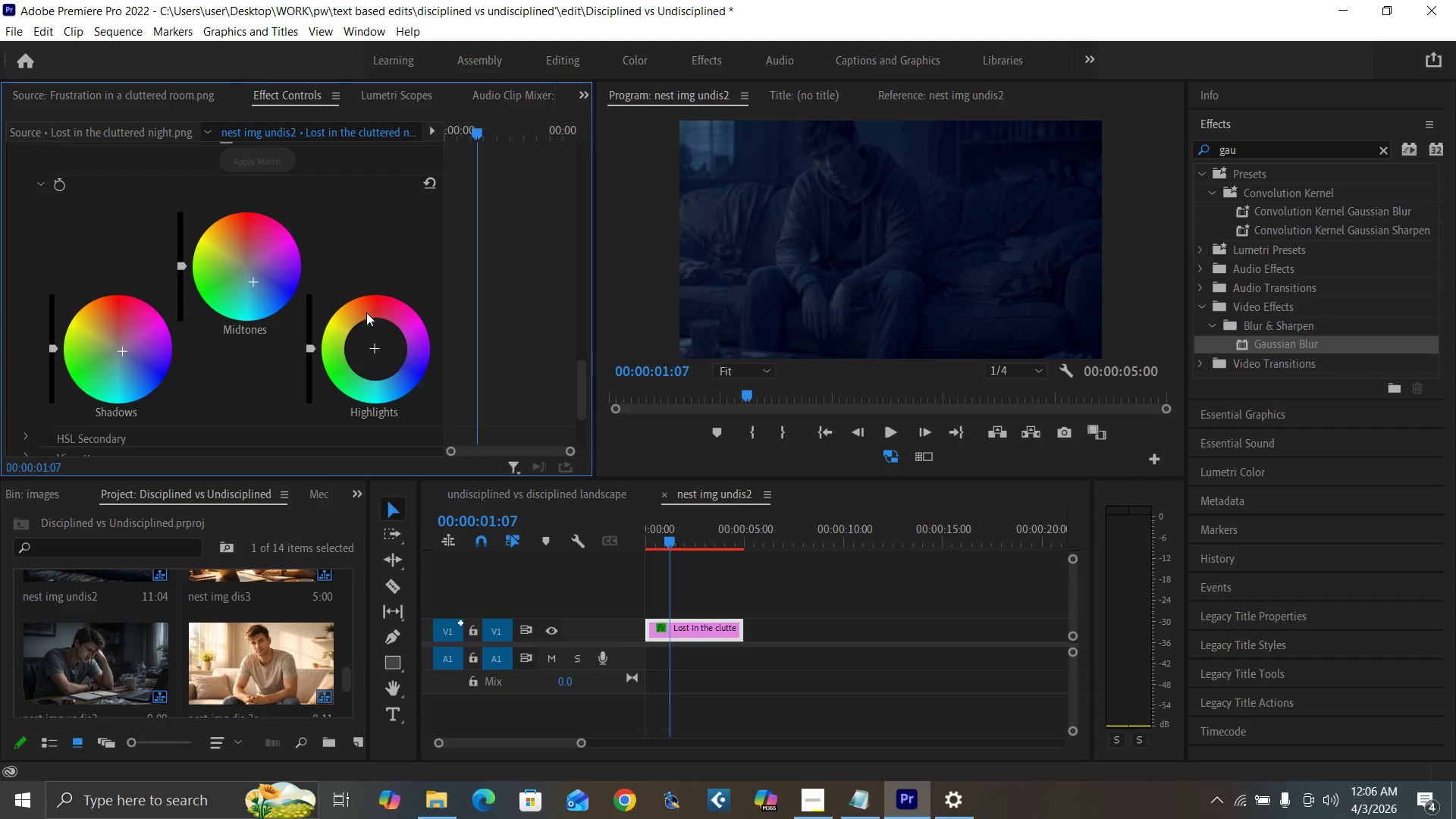 
key(Control+Backquote)
 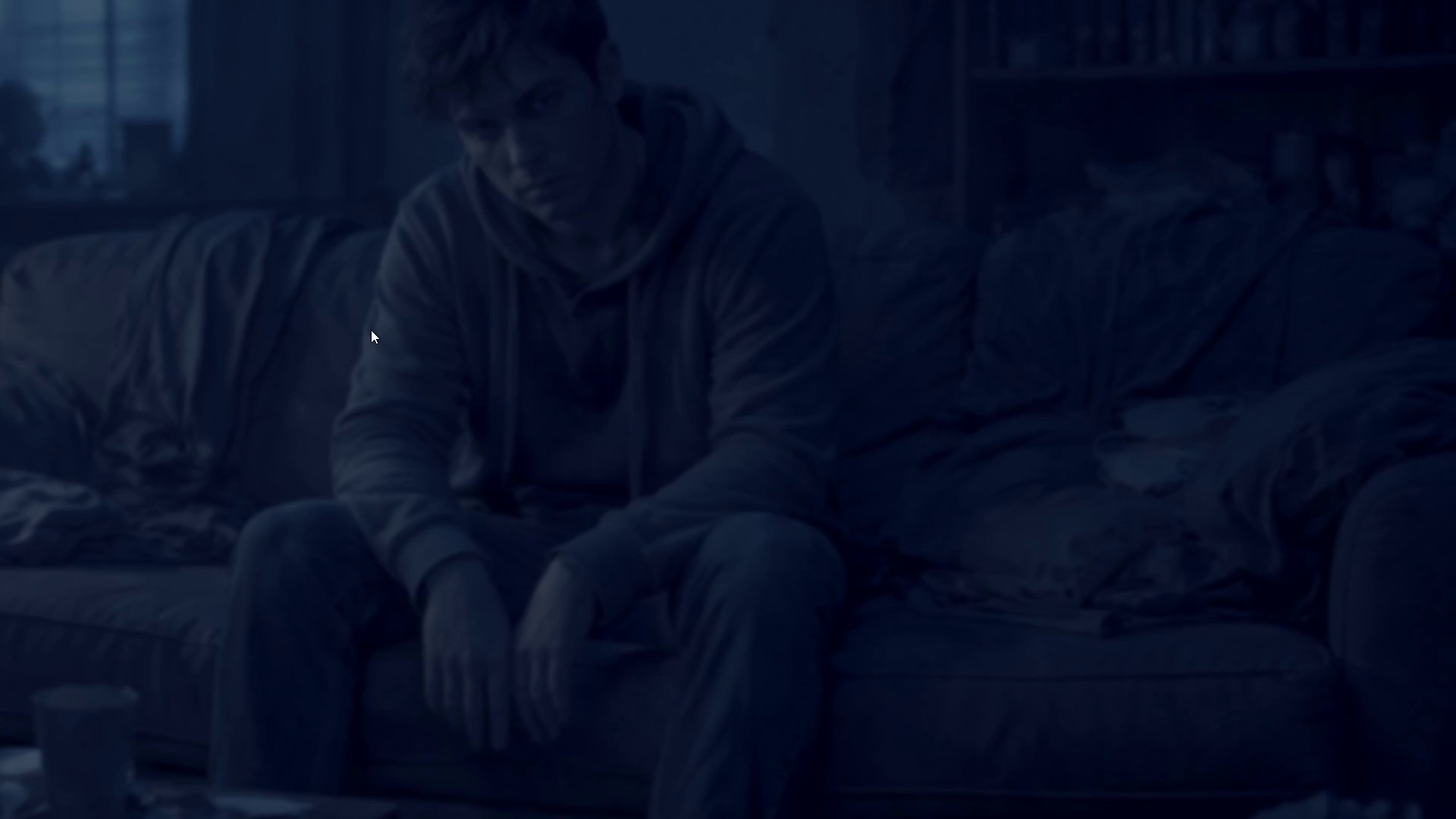 
key(Control+Backquote)
 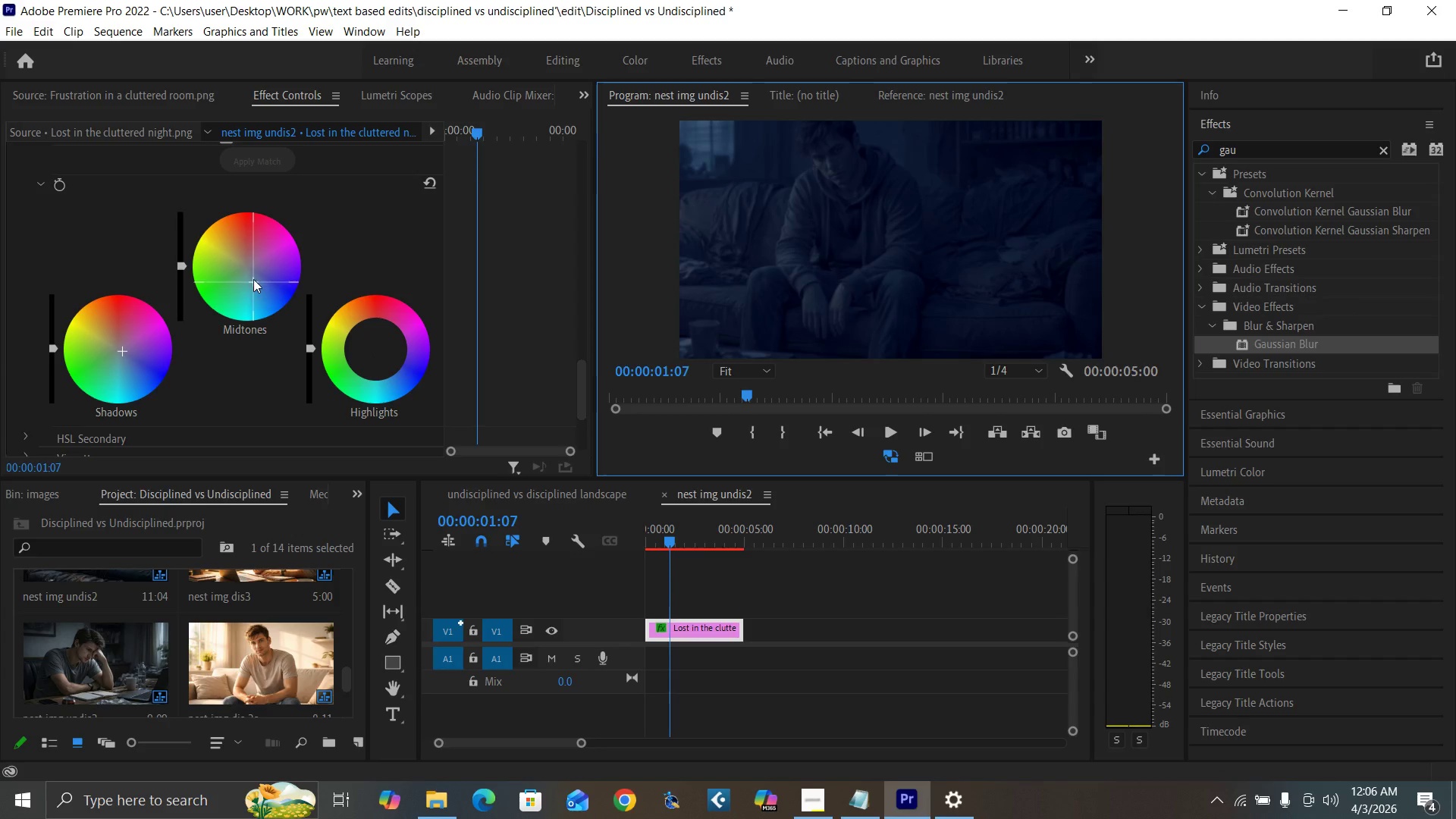 
left_click_drag(start_coordinate=[253, 281], to_coordinate=[248, 206])
 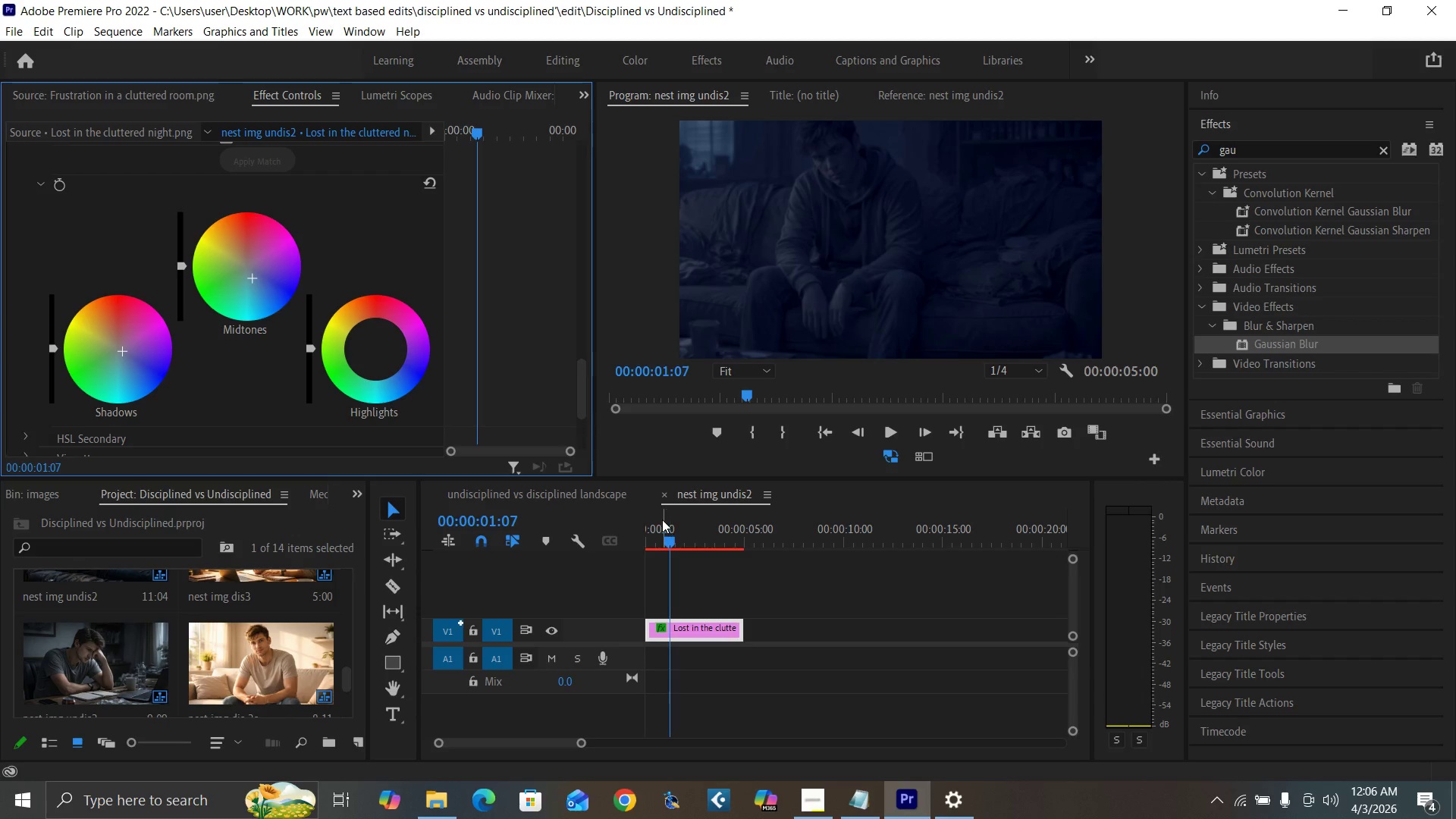 
wait(5.95)
 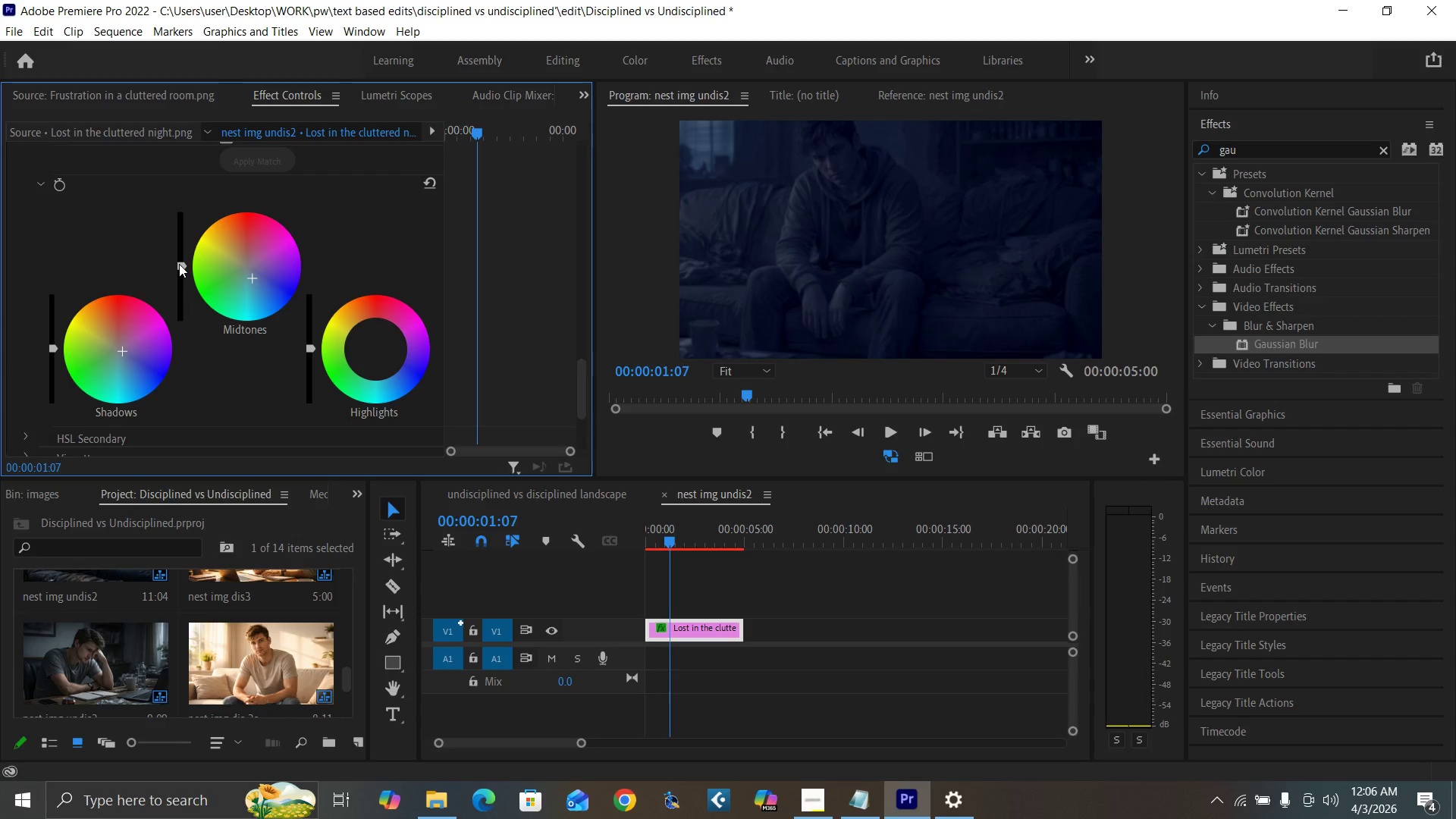 
left_click([662, 491])
 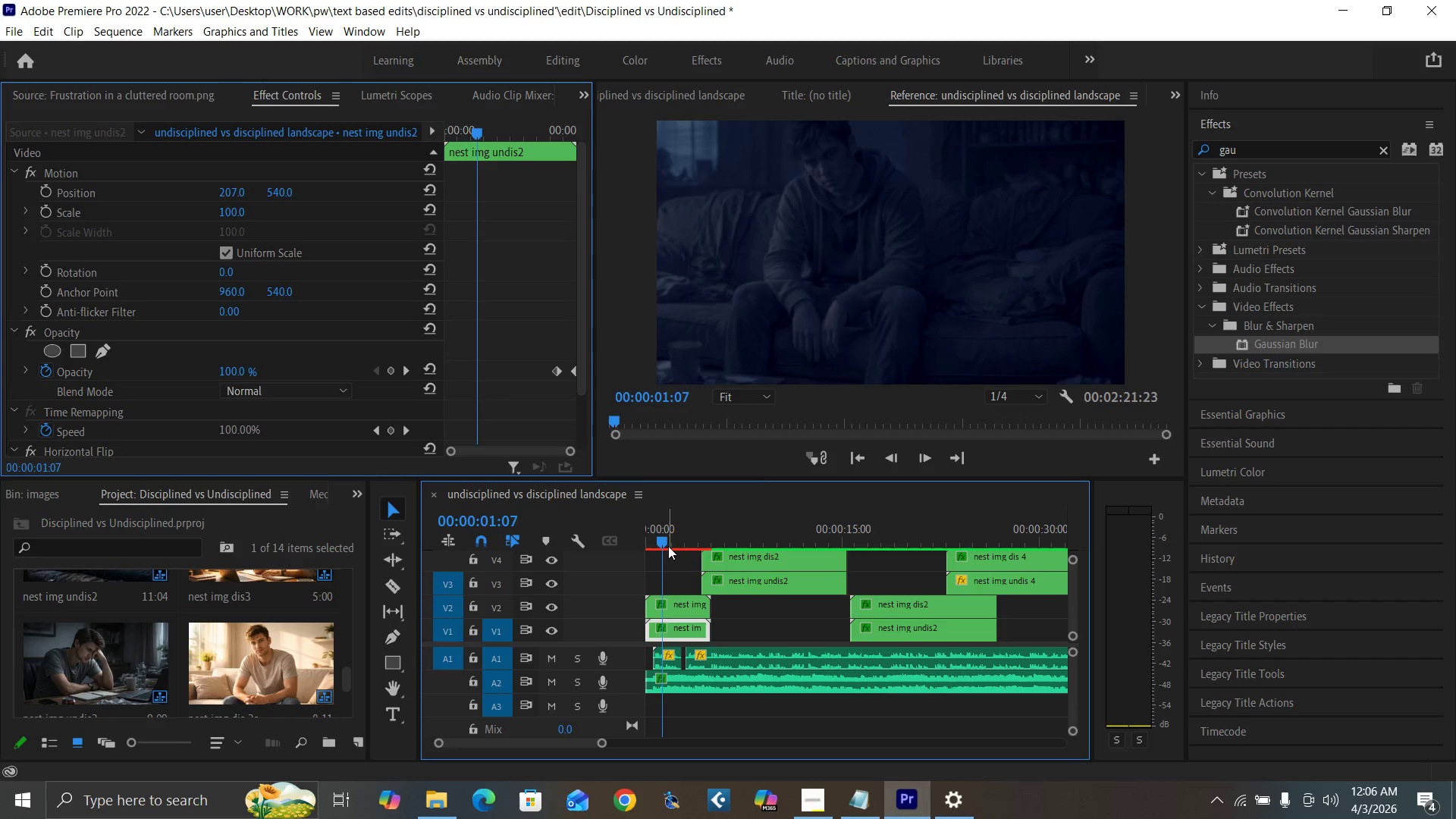 
left_click_drag(start_coordinate=[675, 538], to_coordinate=[670, 541])
 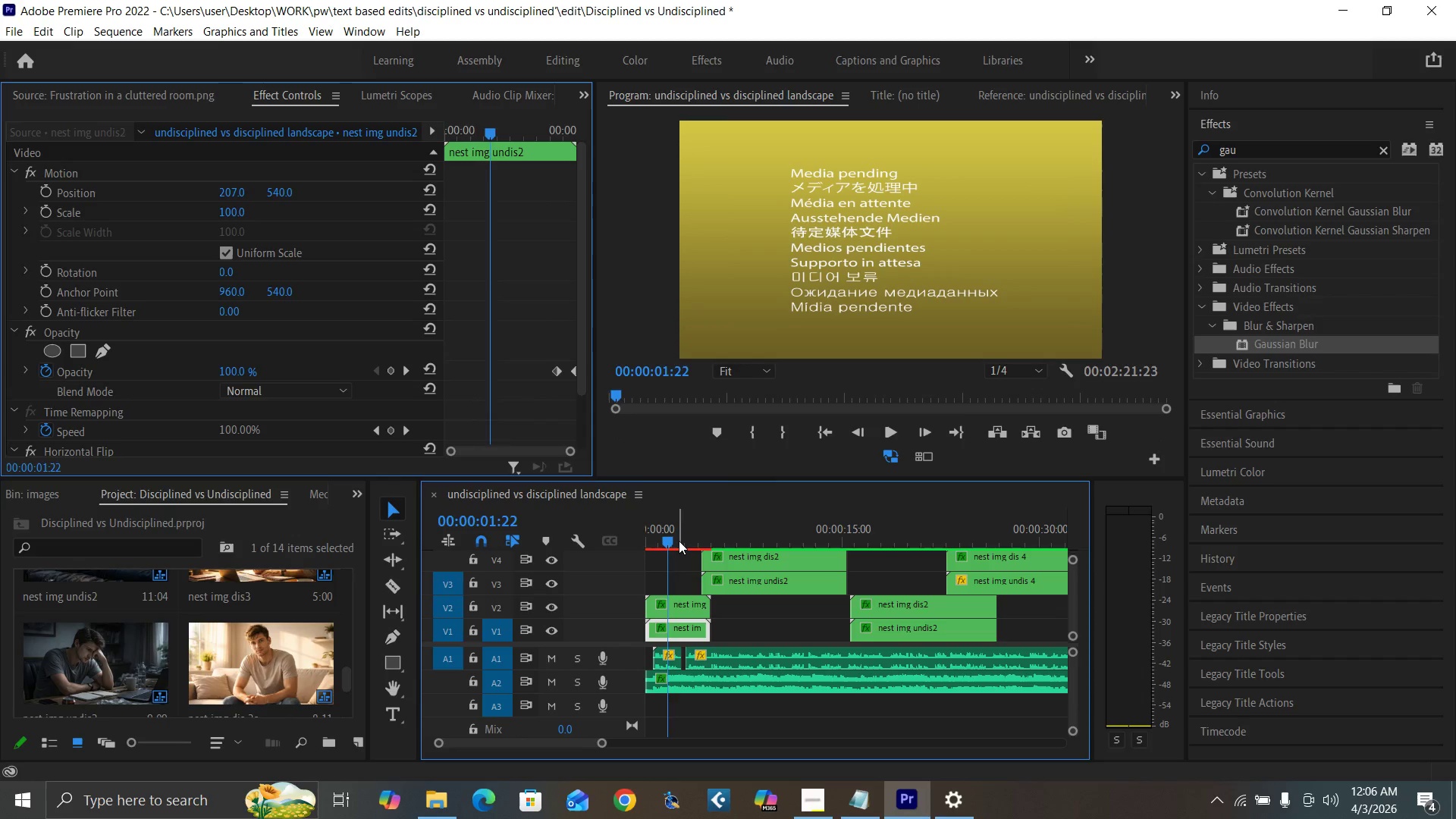 
left_click([679, 541])
 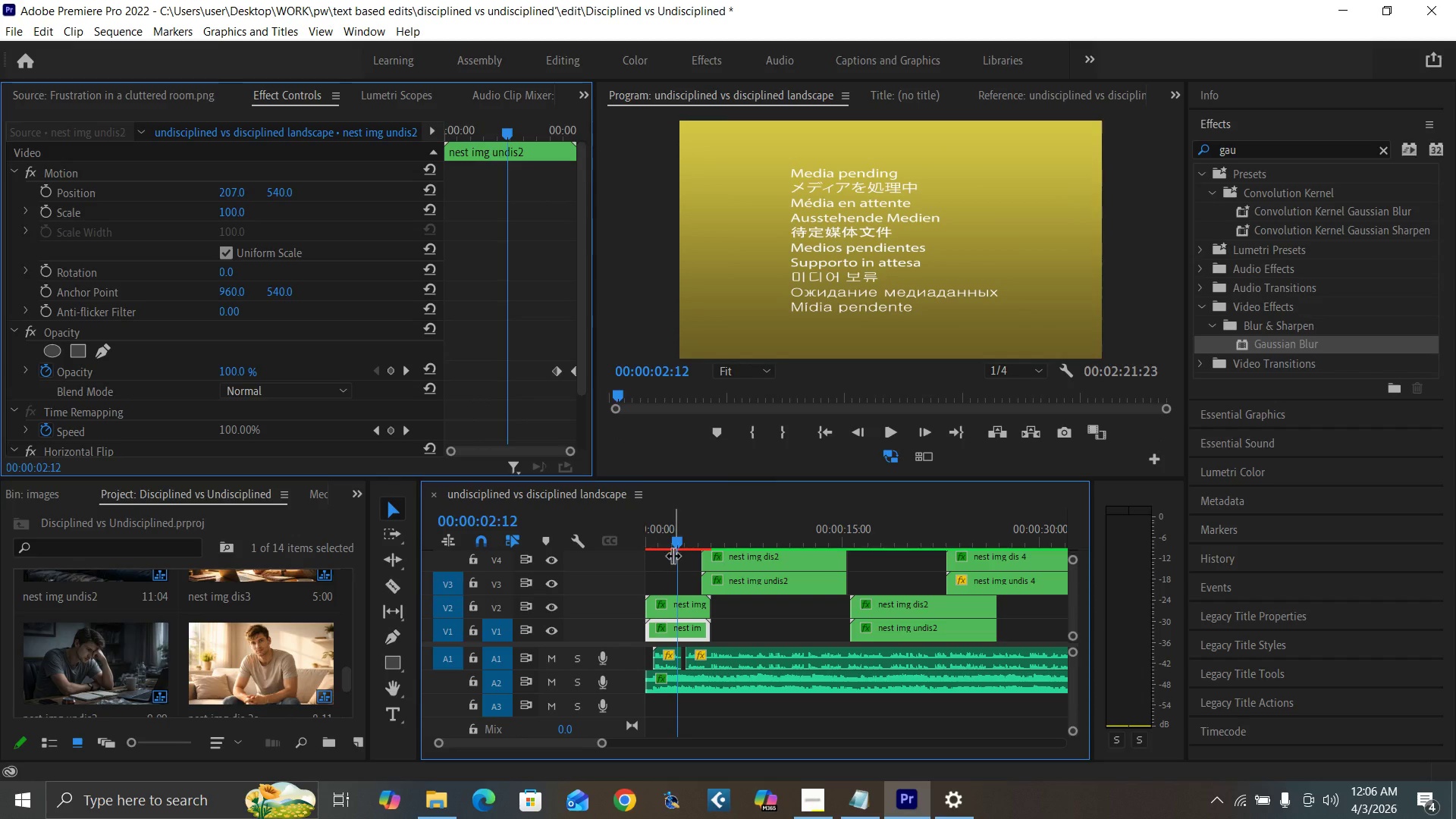 
key(Control+Backquote)
 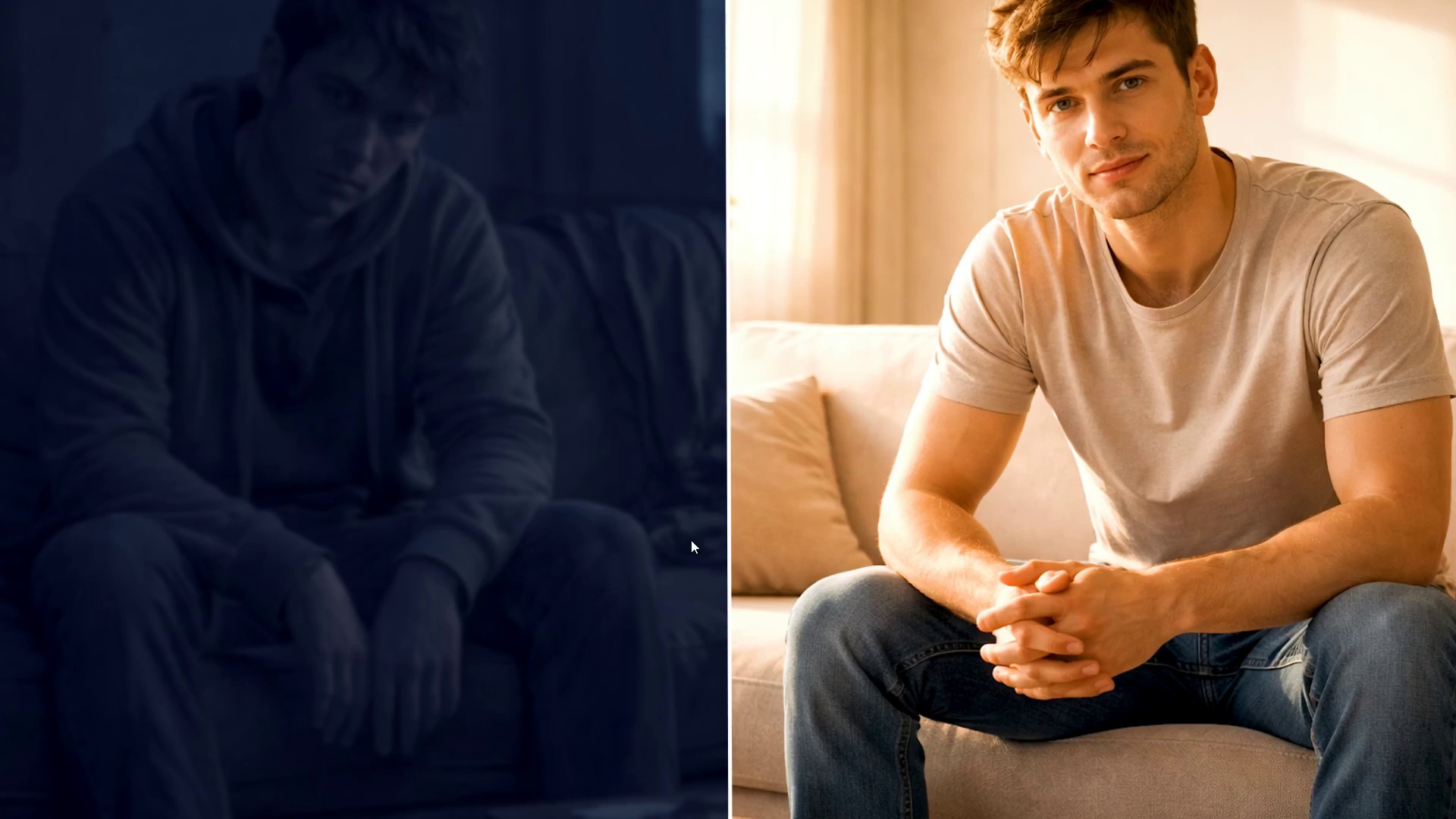 
wait(5.09)
 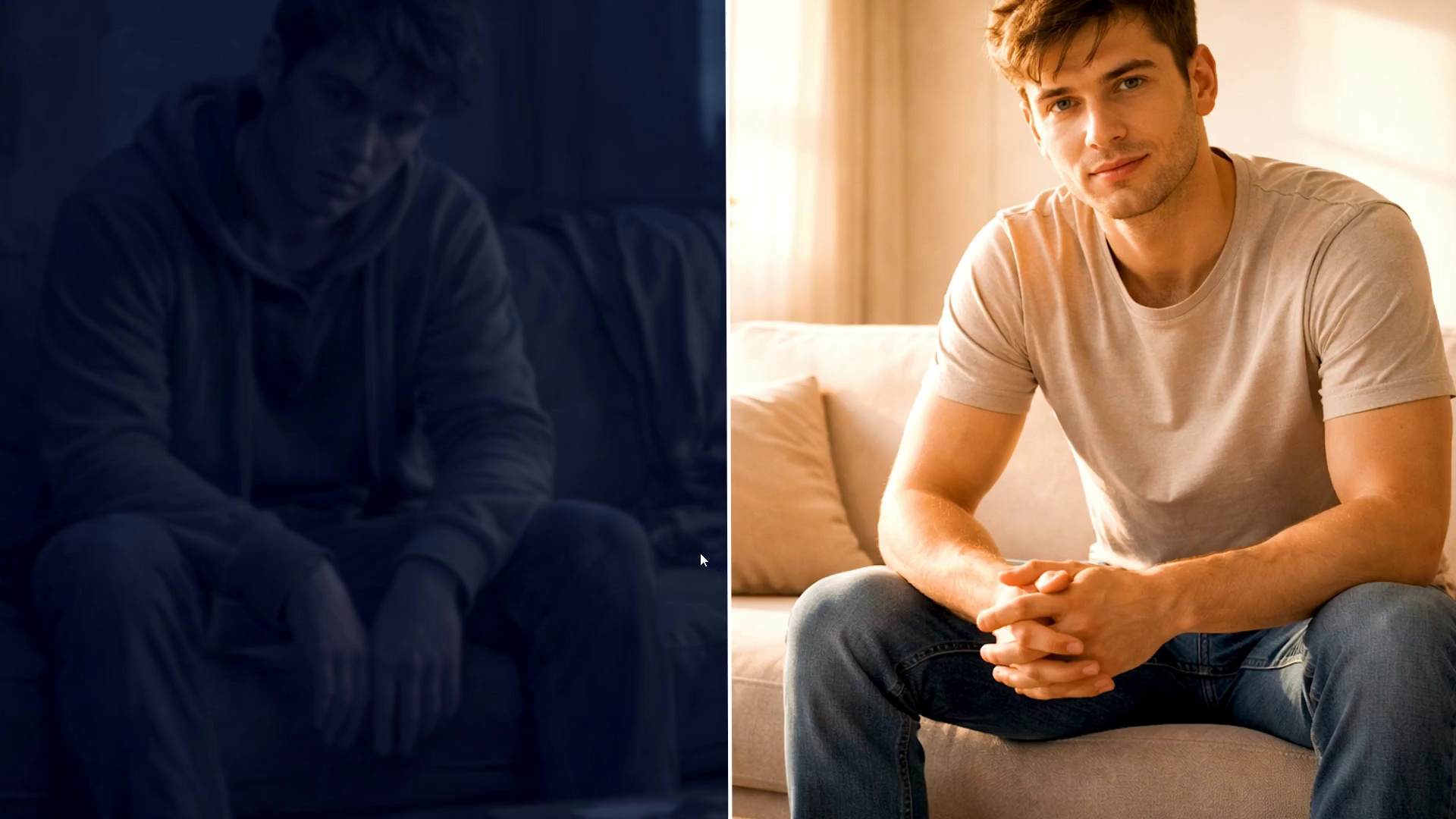 
key(Control+Backquote)
 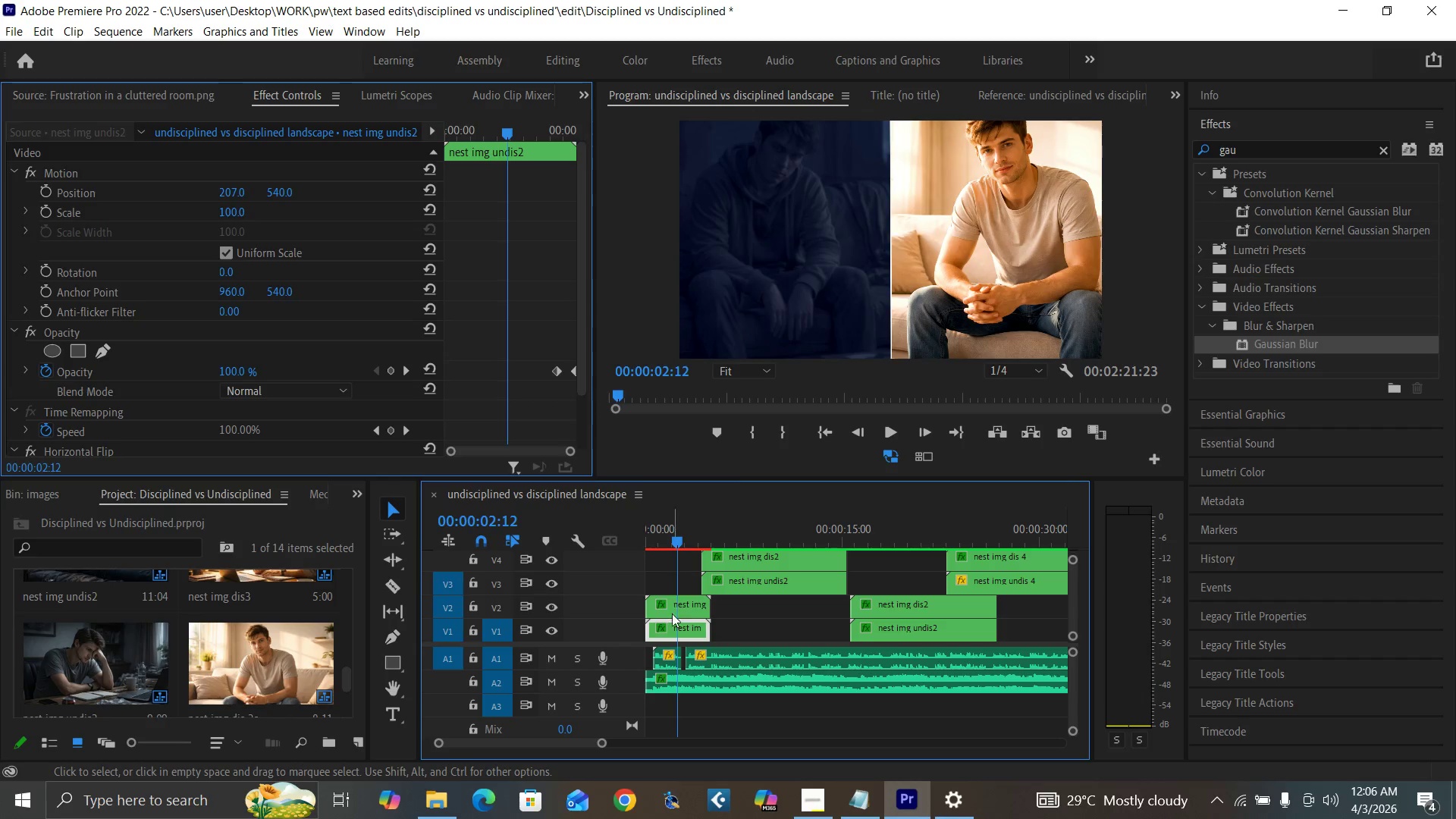 
key(Enter)
 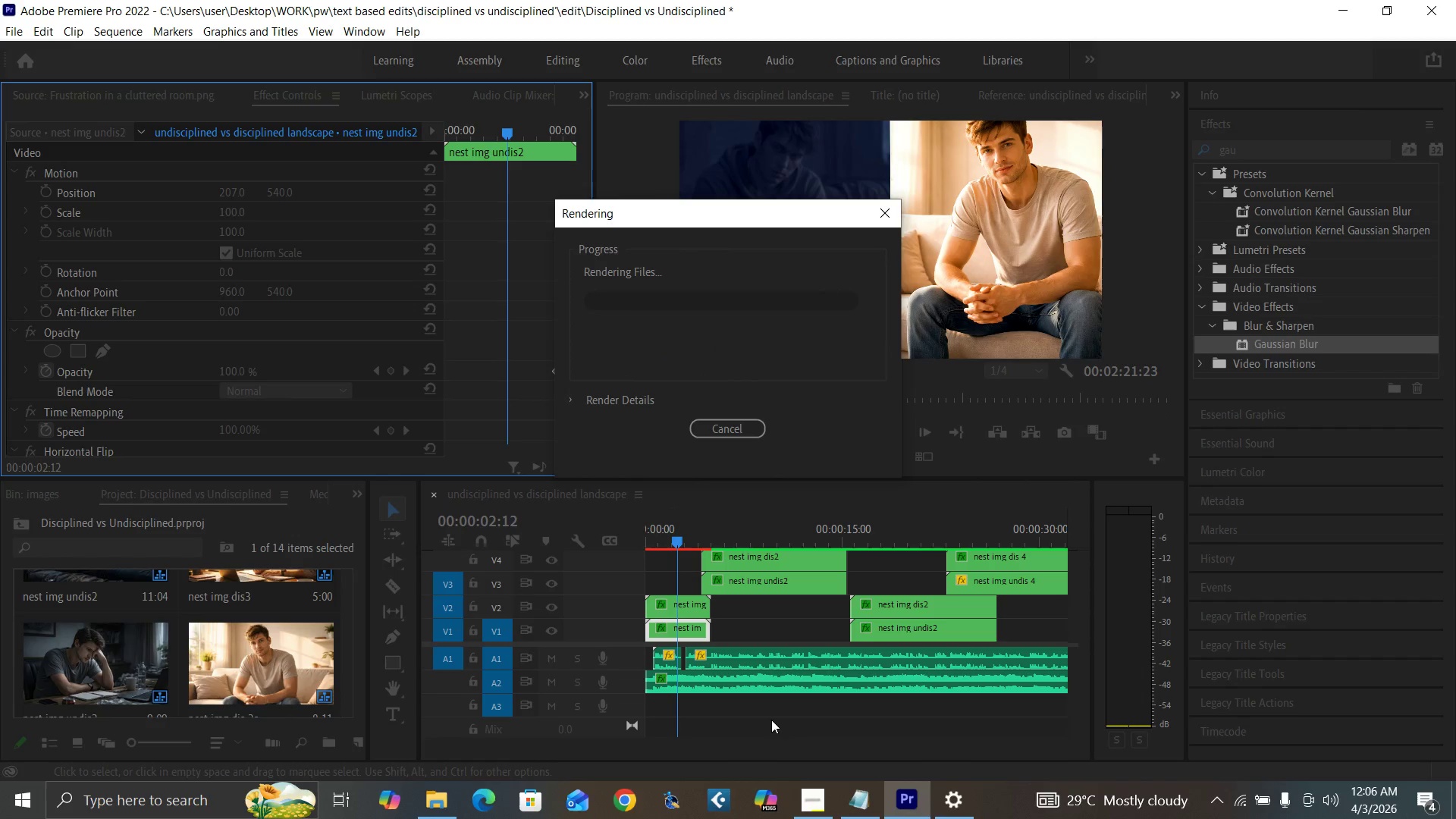 
left_click([808, 805])